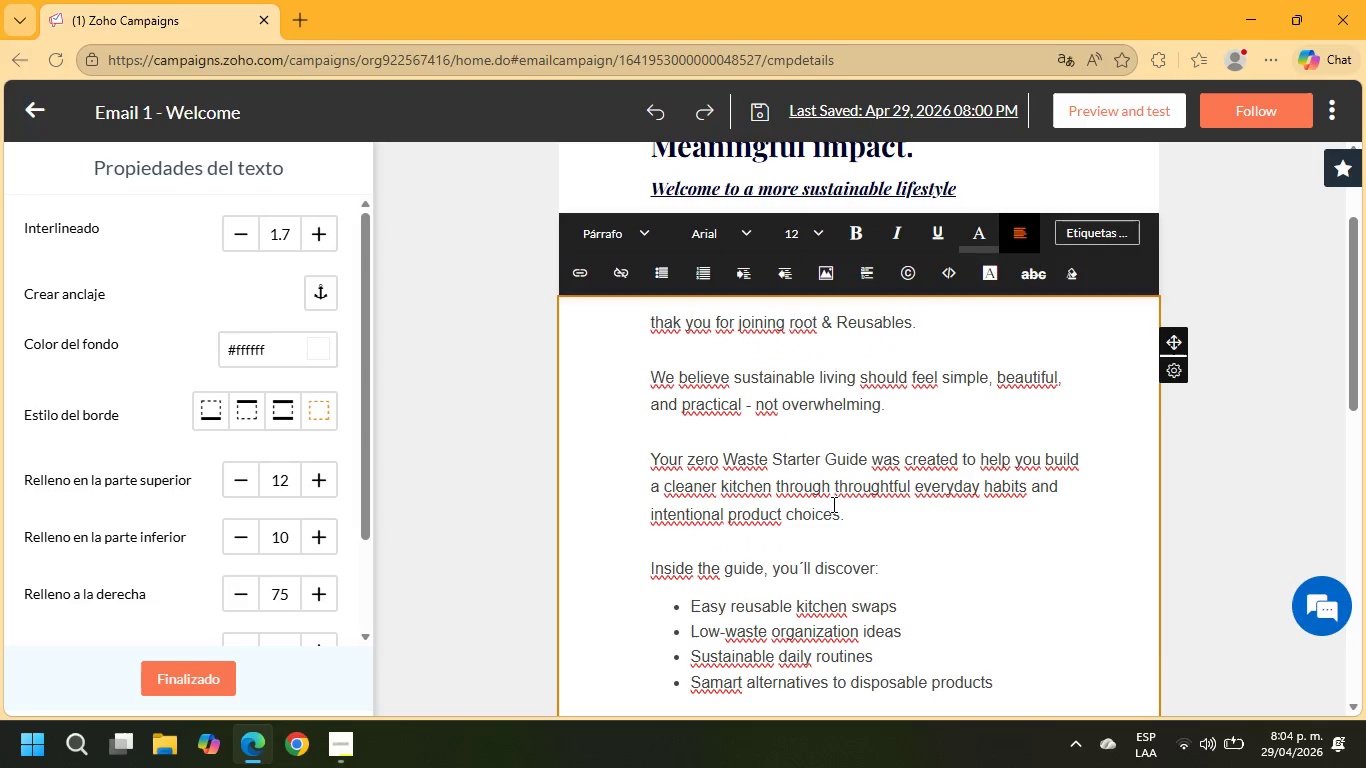 
key(Enter)
 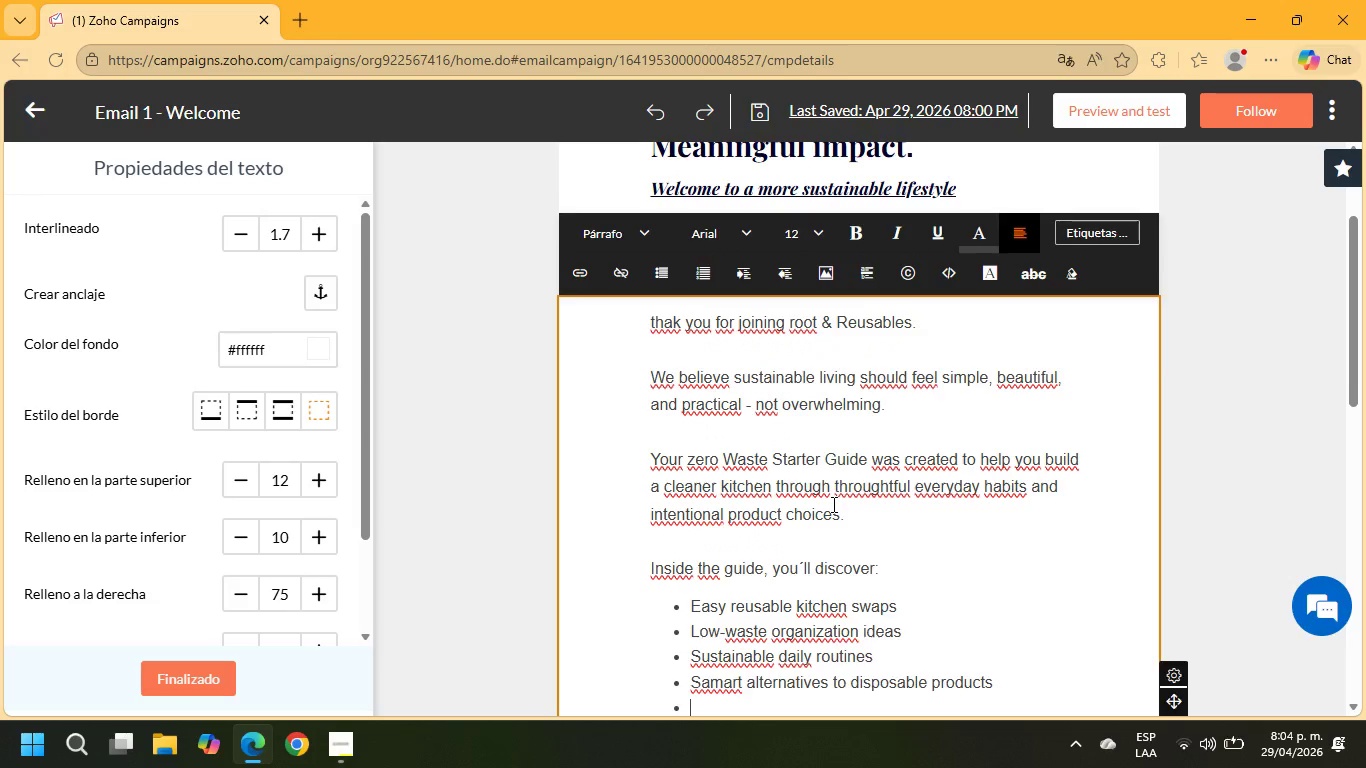 
key(Enter)
 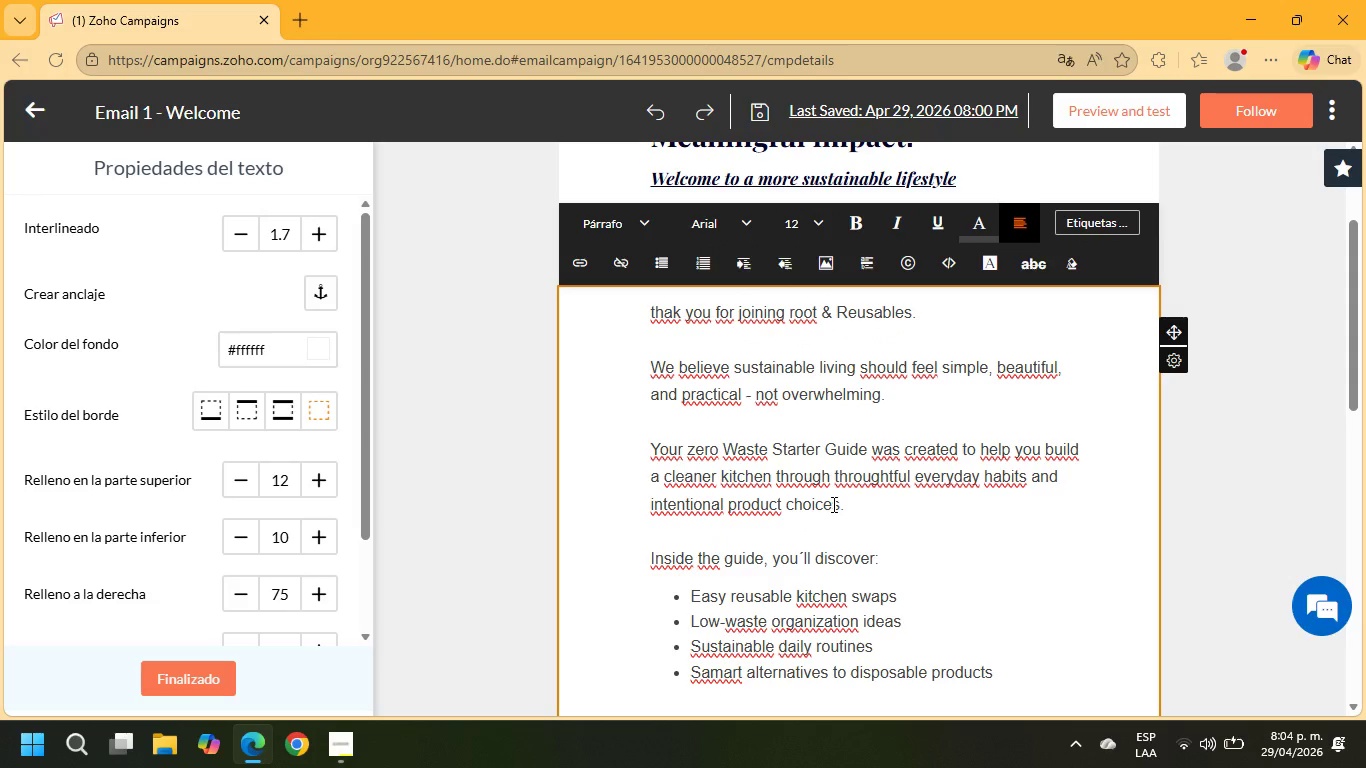 
type(Every small change creates  long - term impact.)
 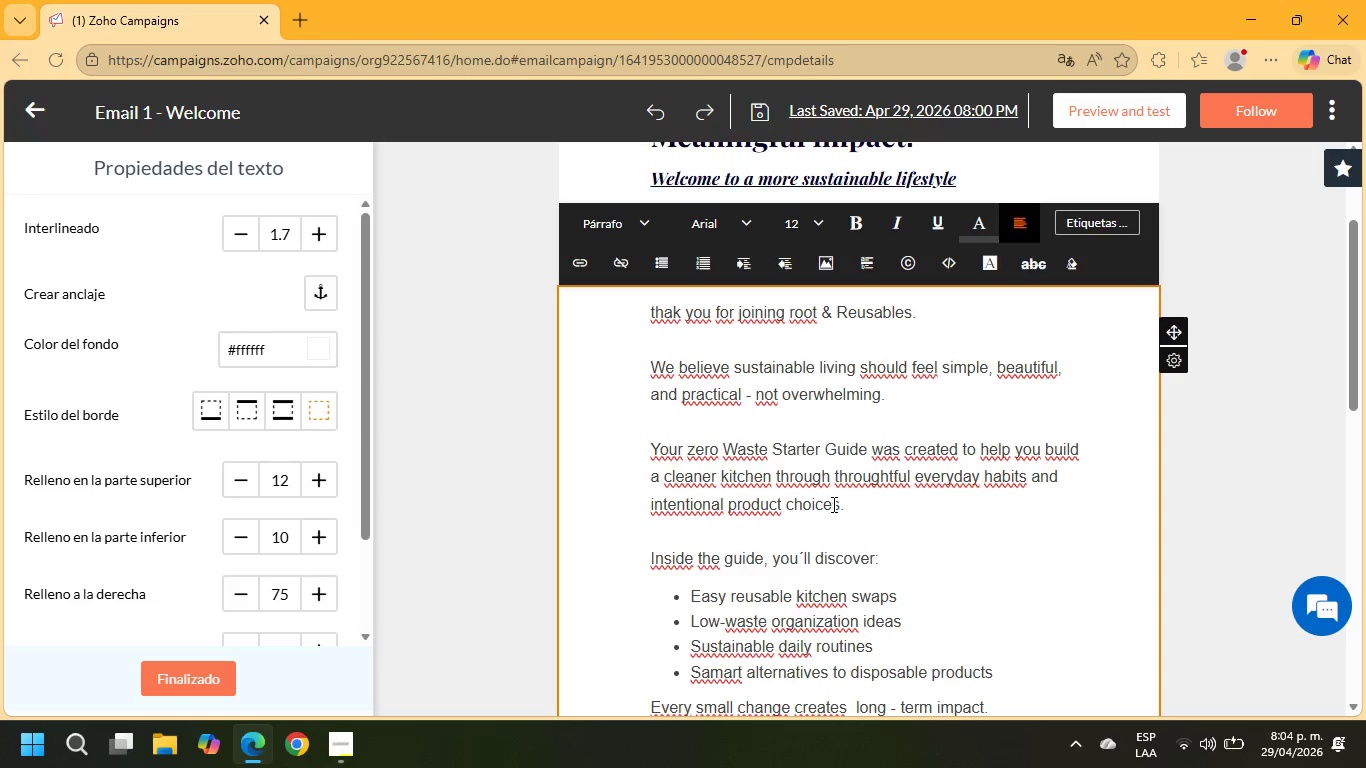 
key(Enter)
 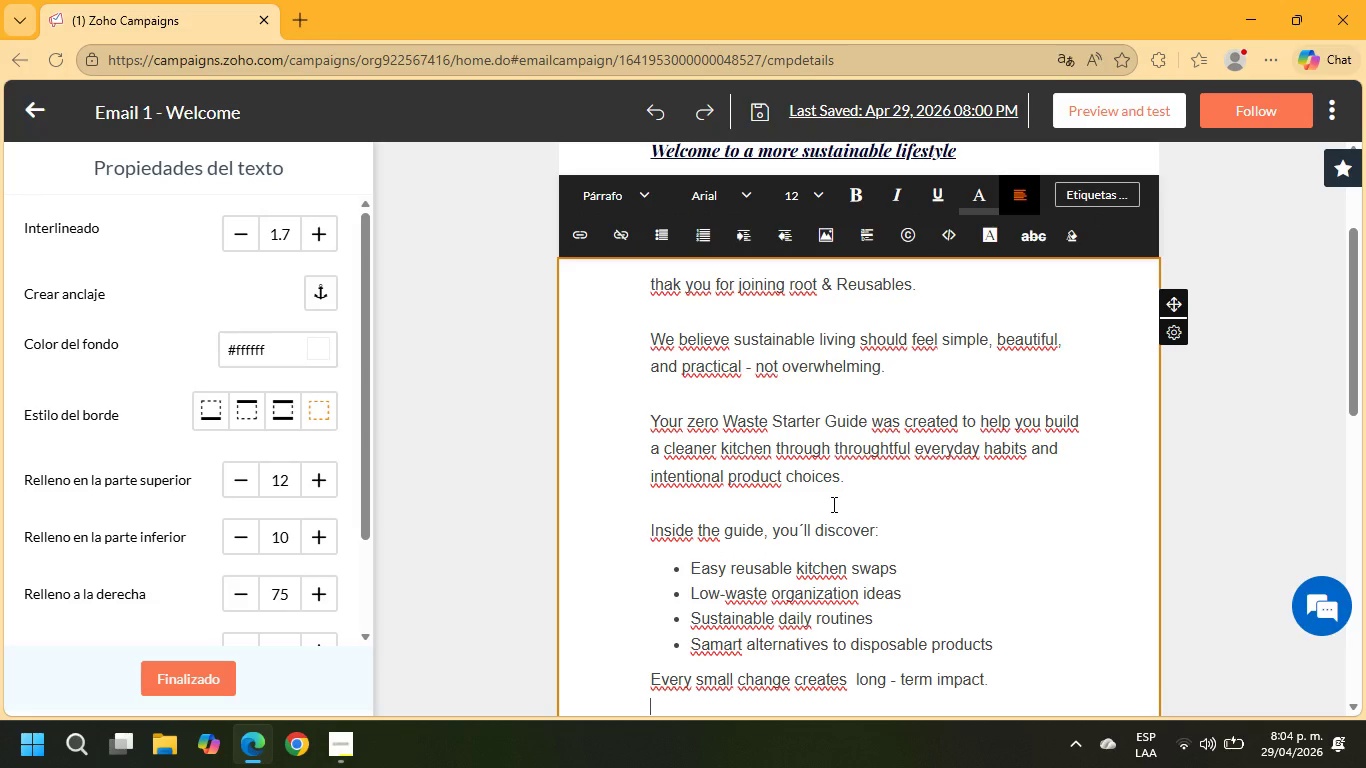 
key(Enter)
 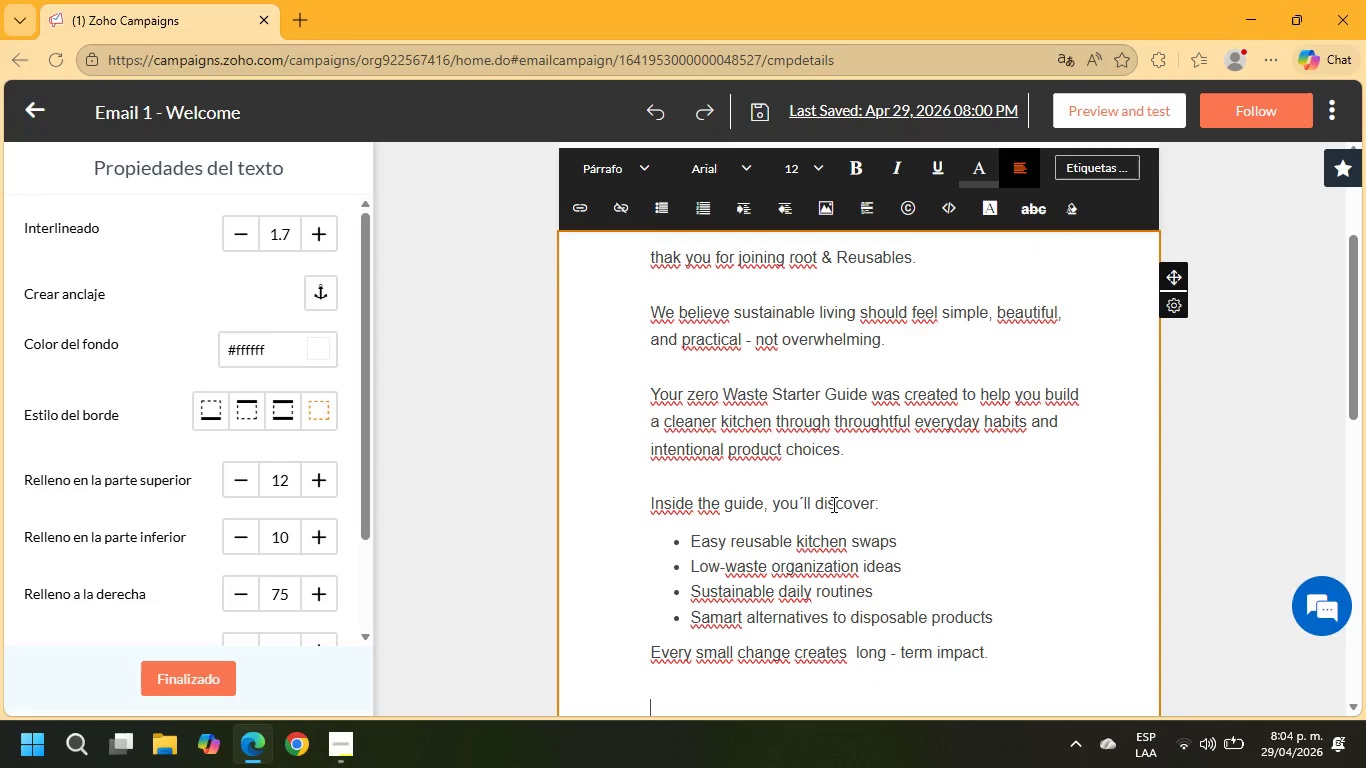 
type(We;re excited to be part of your sustainability journey.)
 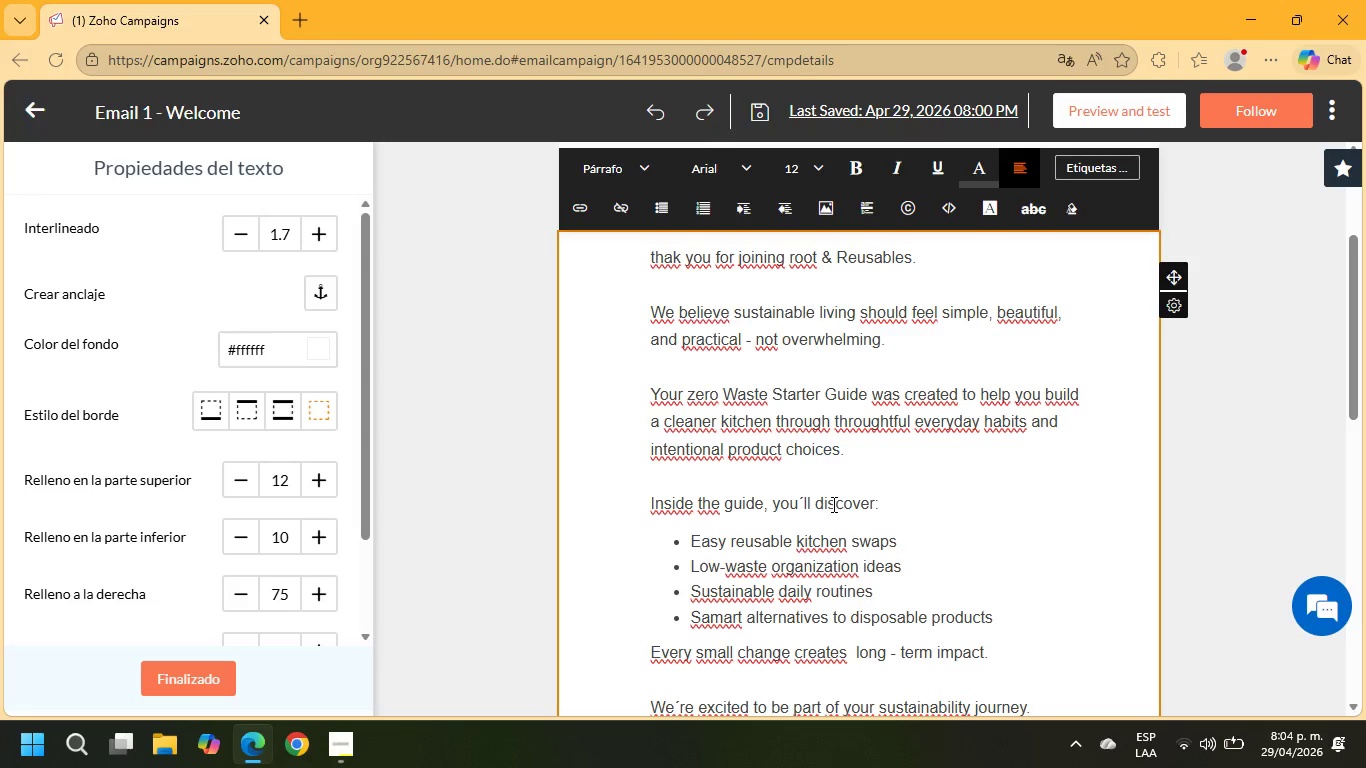 
key(Enter)
 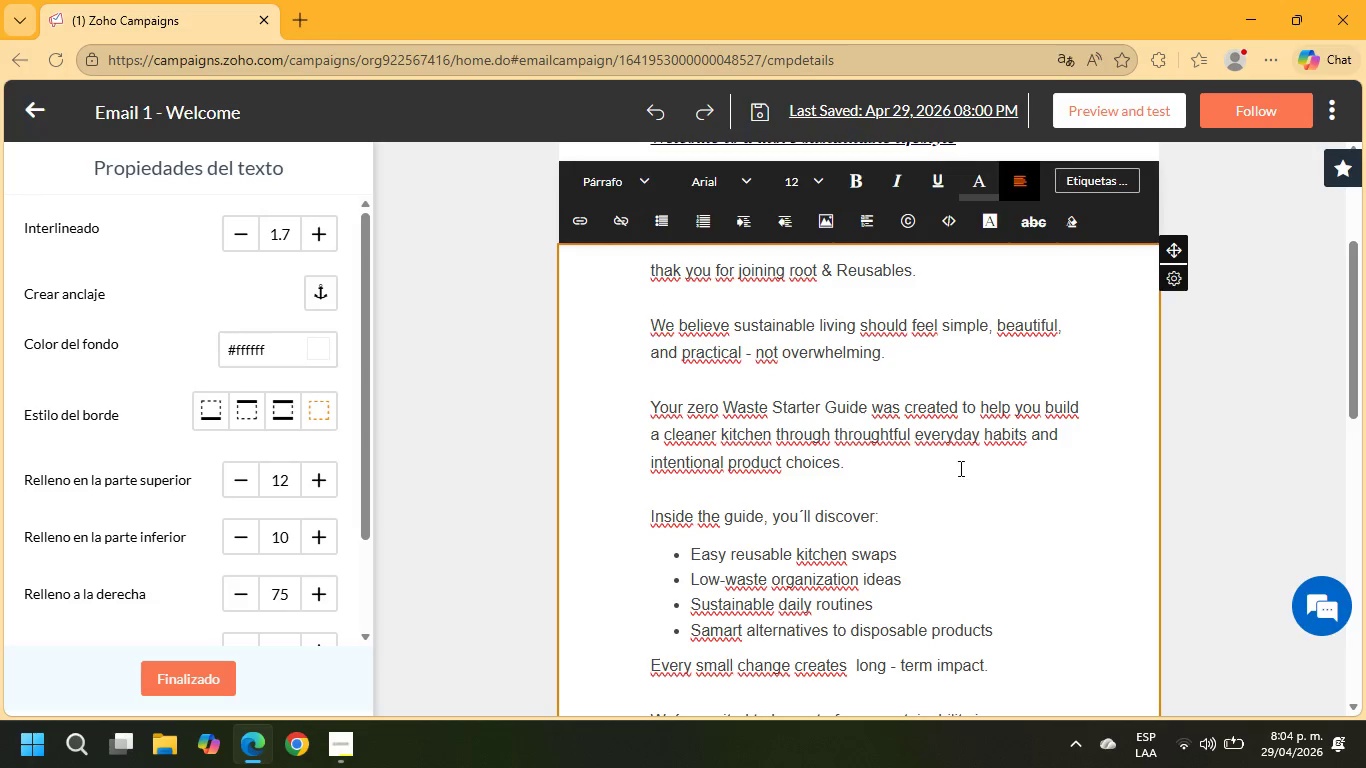 
scroll: coordinate [1108, 399], scroll_direction: down, amount: 3.0
 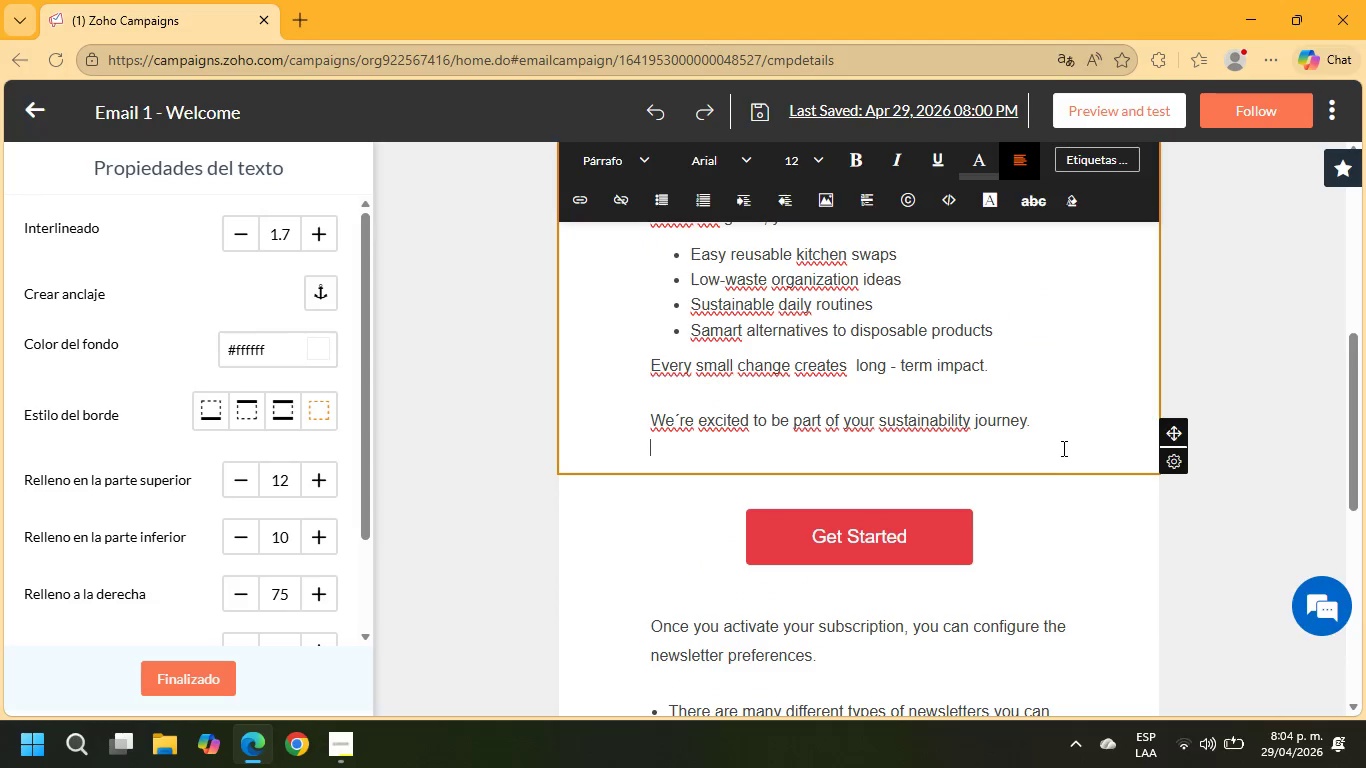 
key(Enter)
 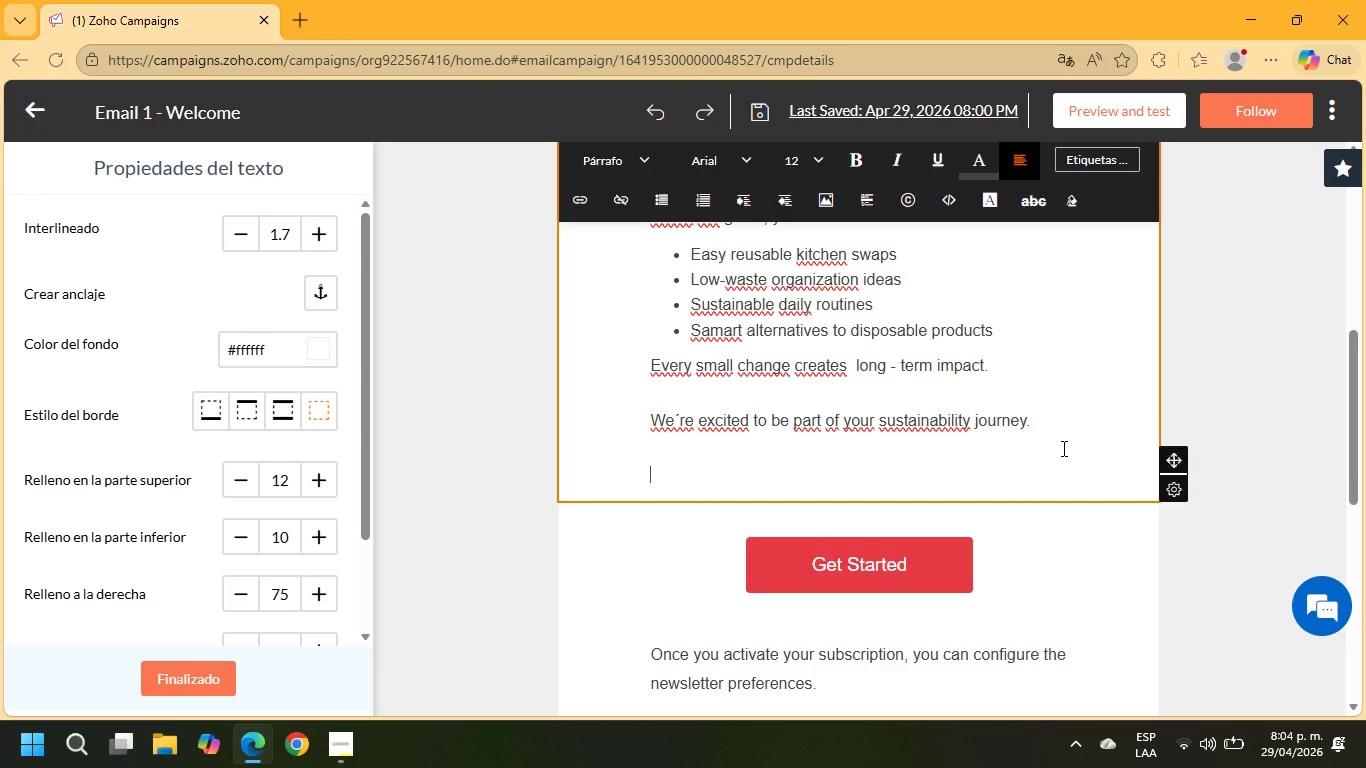 
type(Warm regards,)
 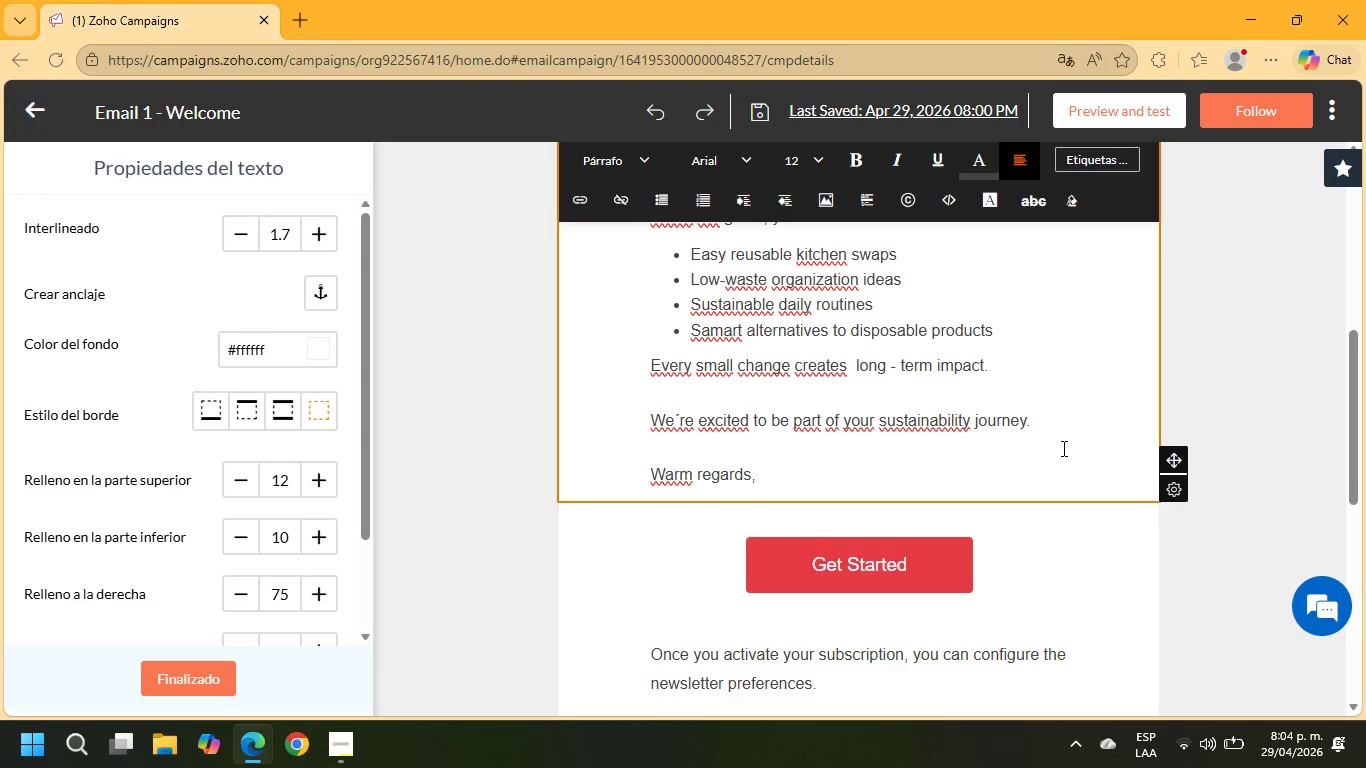 
key(Enter)
 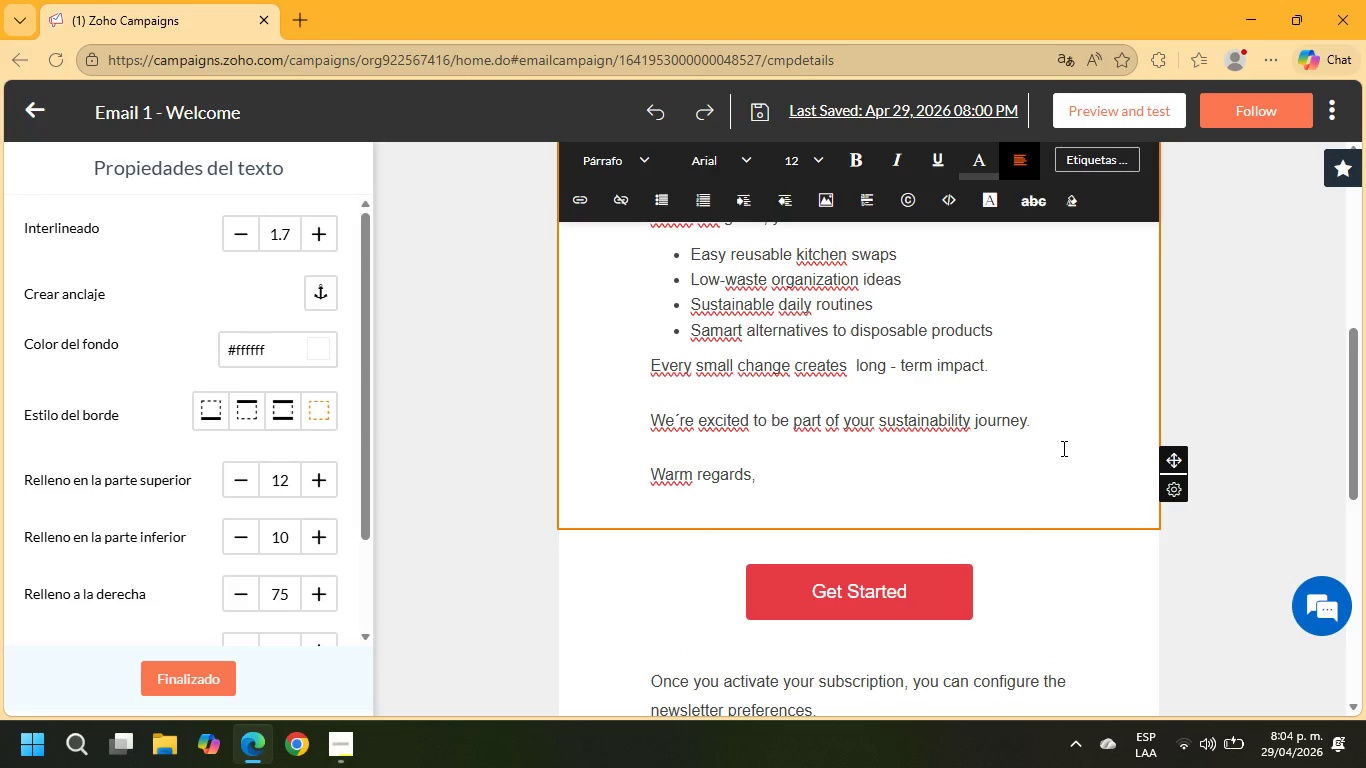 
key(Enter)
 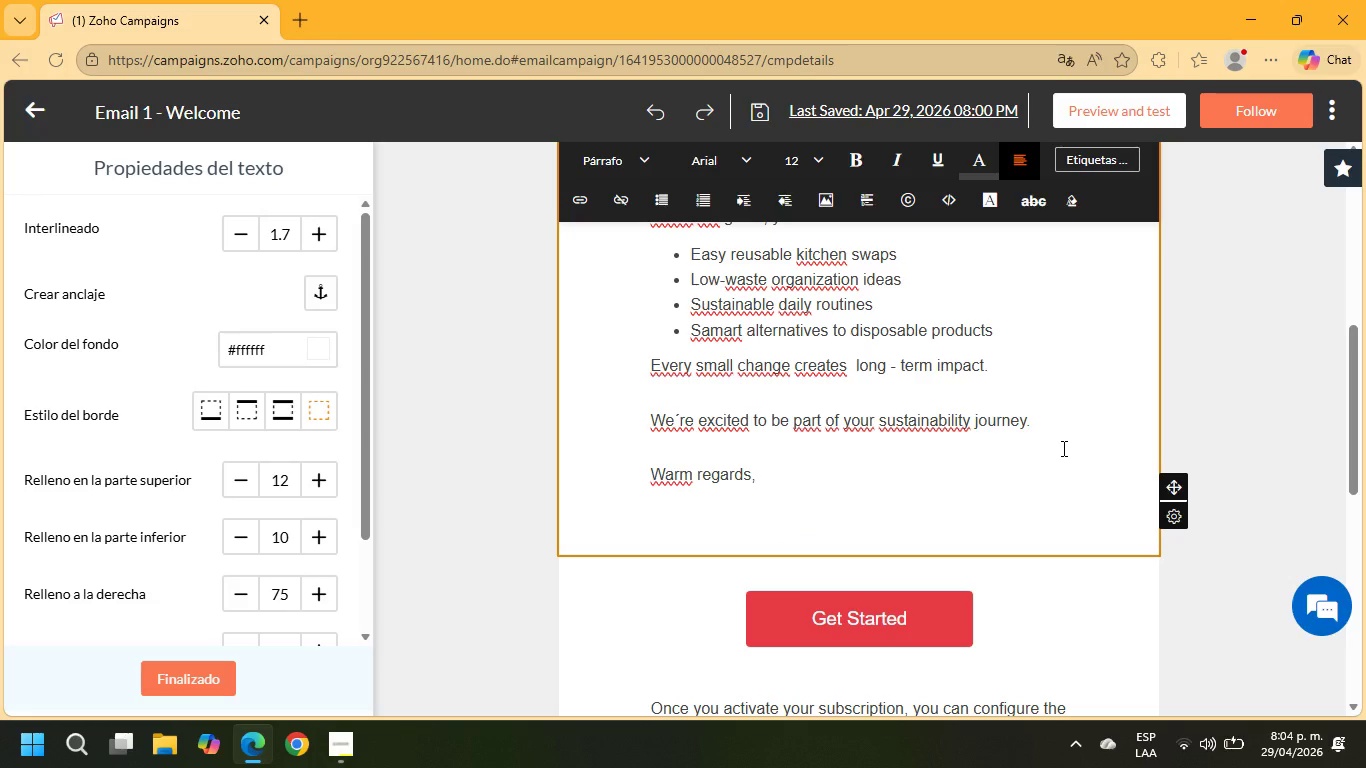 
type(-Roots)
key(Backspace)
type( ^ Usab)
key(Backspace)
key(Backspace)
key(Backspace)
key(Backspace)
type(Reusables Team)
 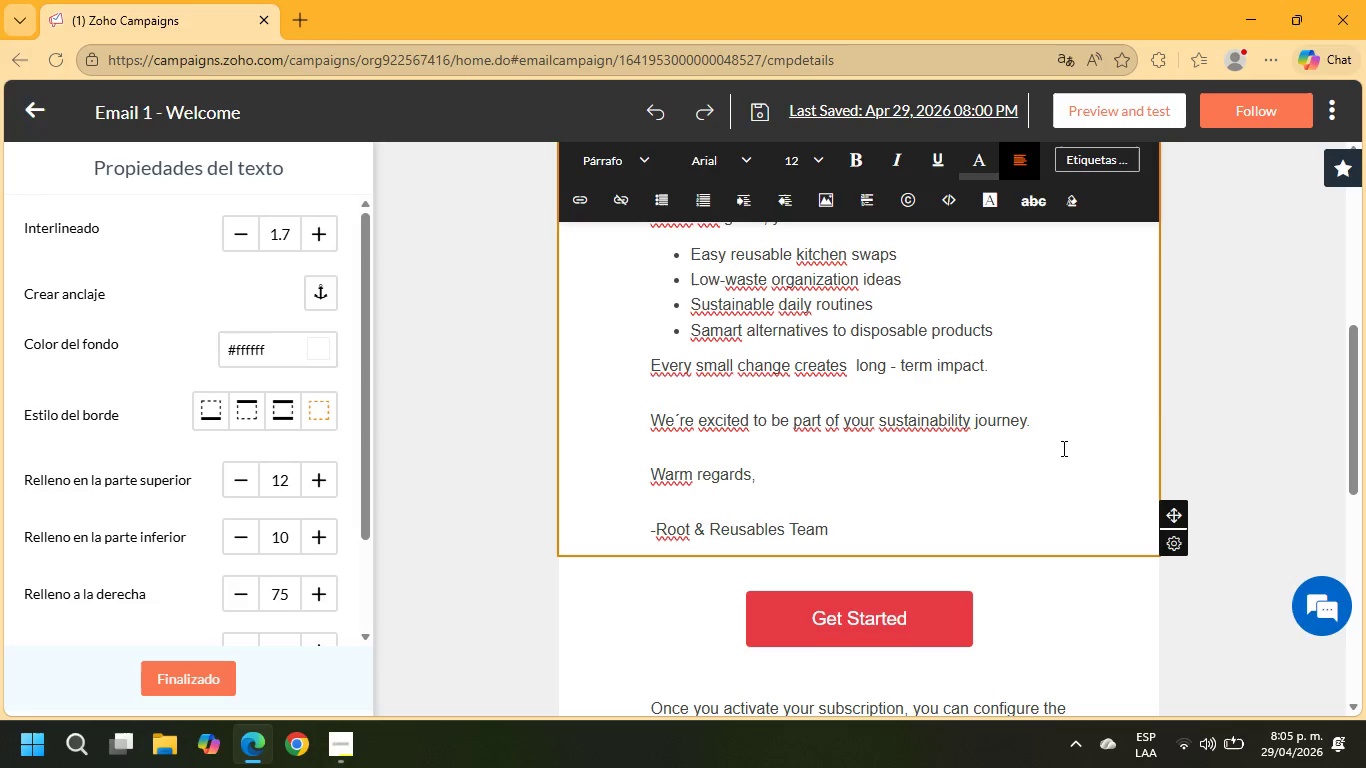 
left_click_drag(start_coordinate=[857, 529], to_coordinate=[635, 472])
 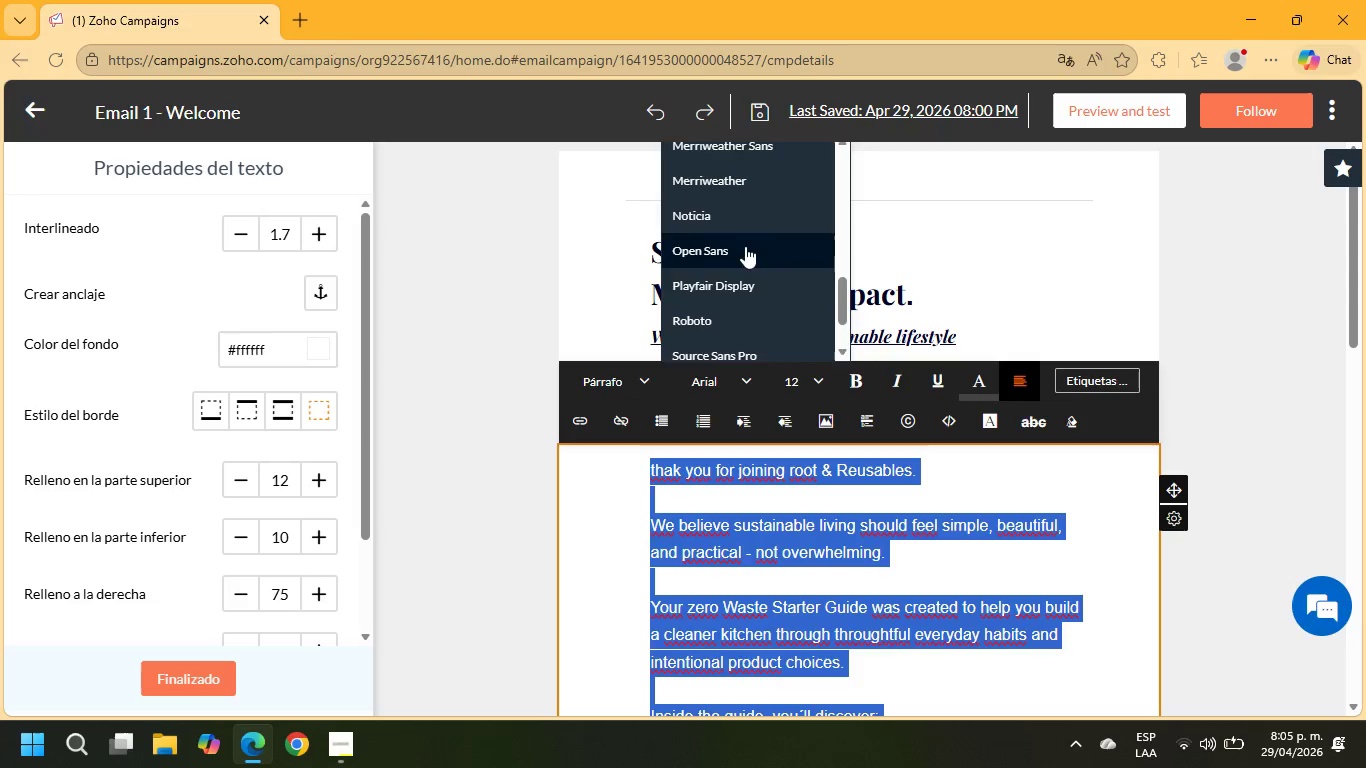 
left_click([755, 289])
 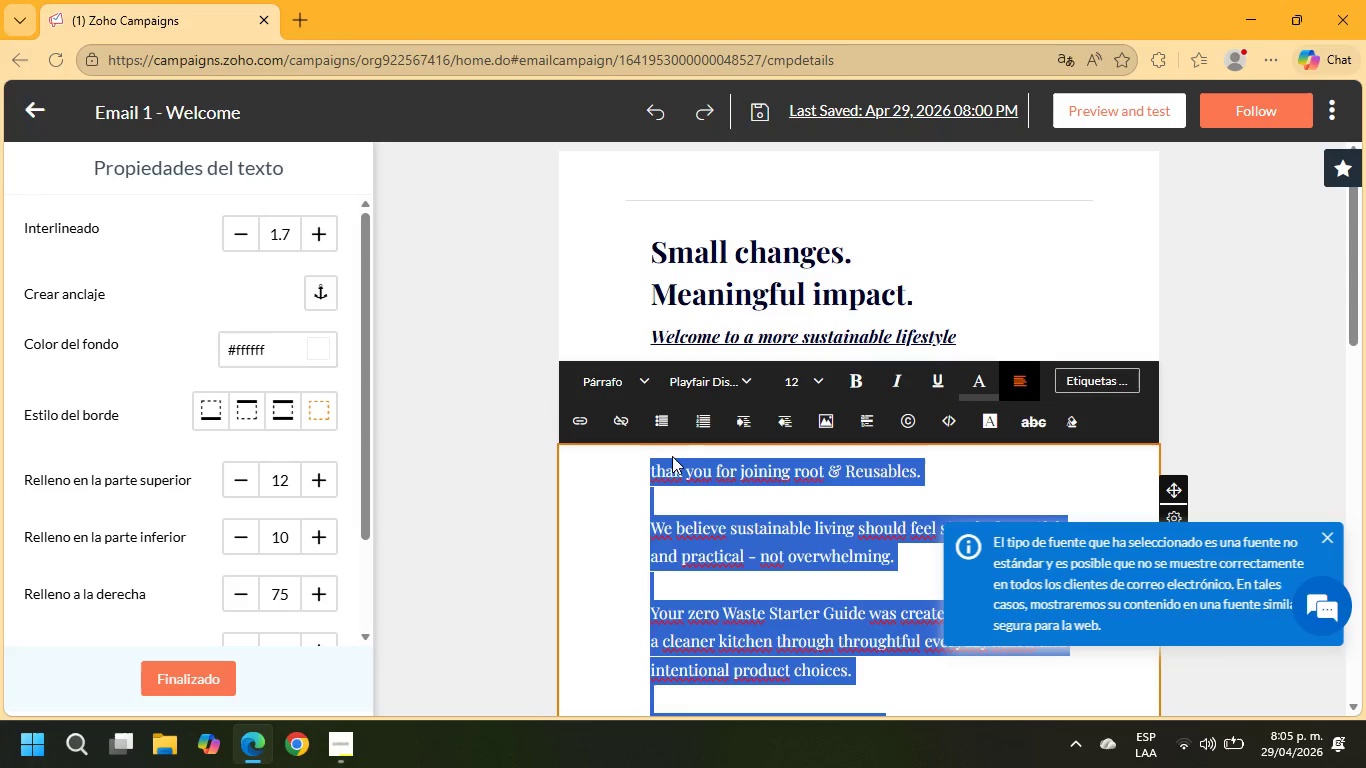 
left_click([675, 469])
 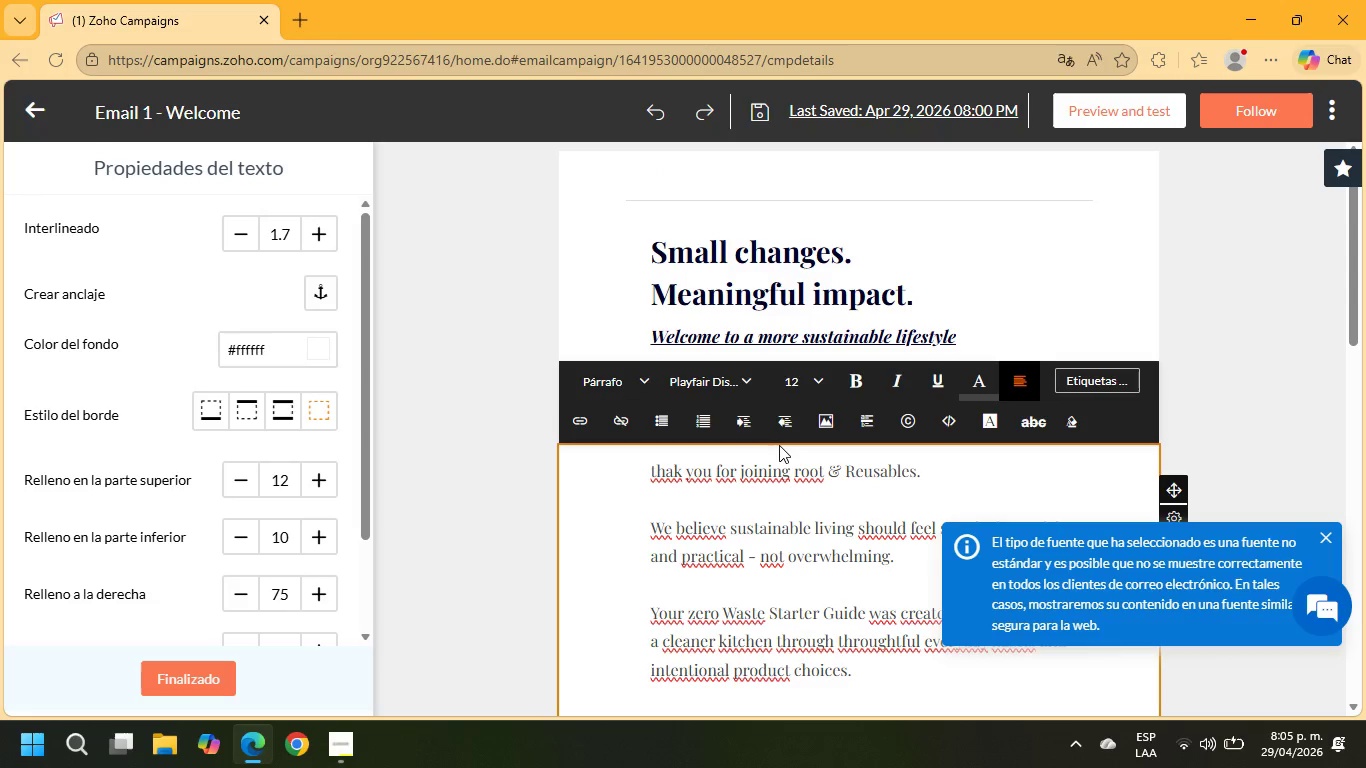 
key(N)
 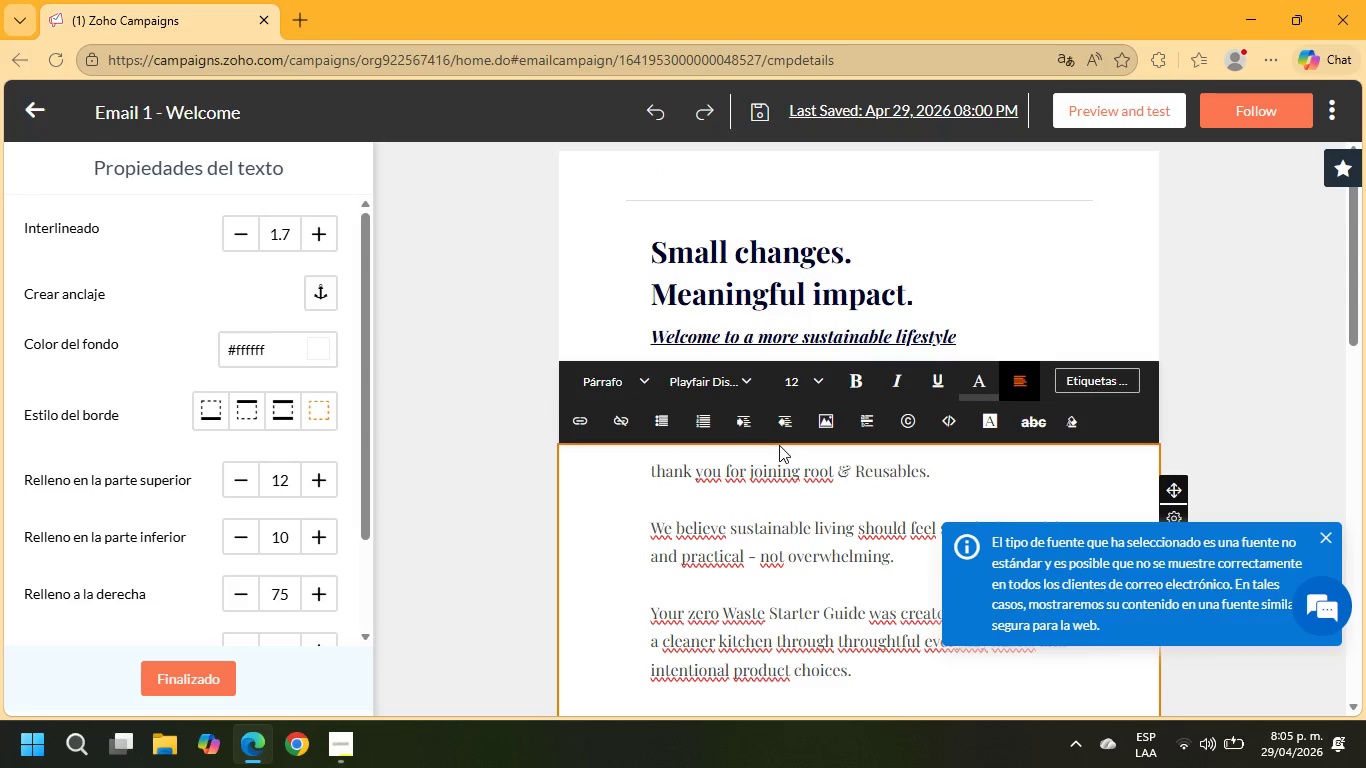 
key(ArrowLeft)
 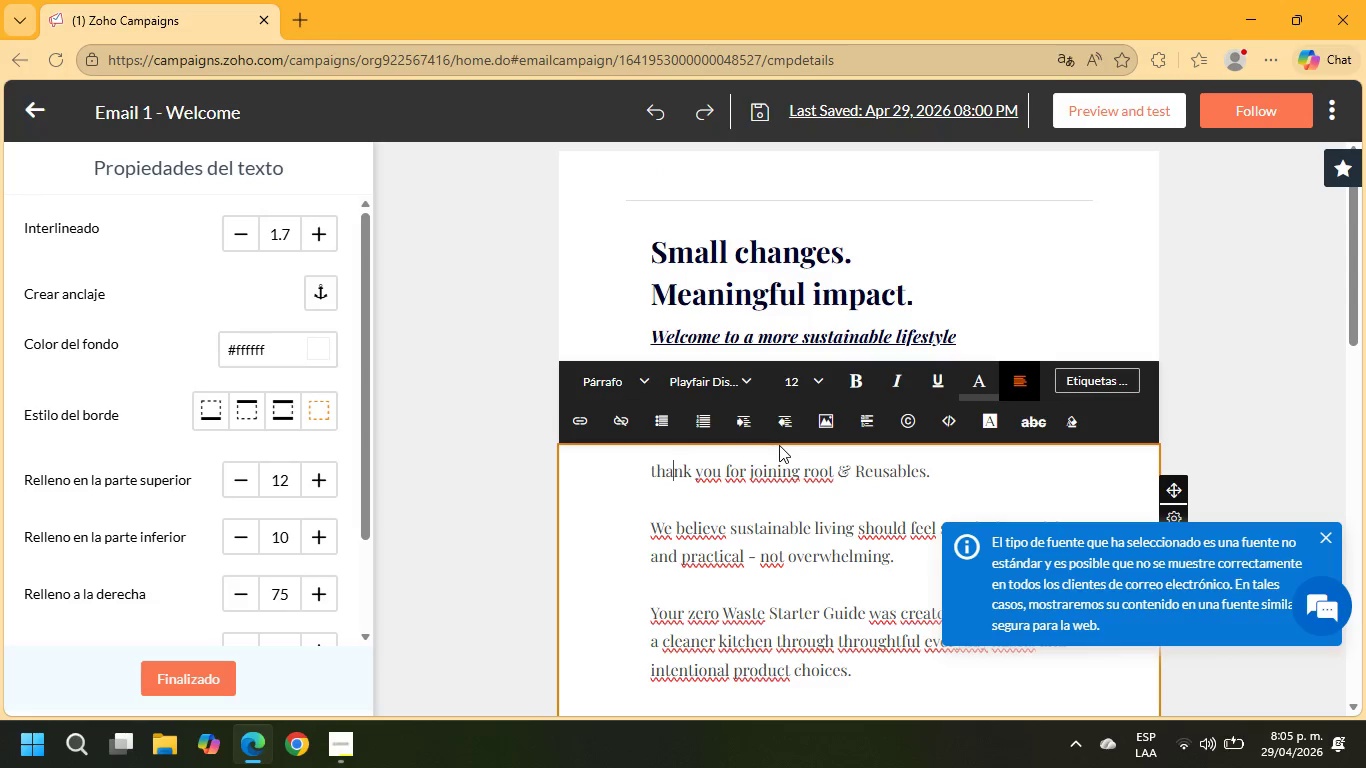 
key(ArrowLeft)
 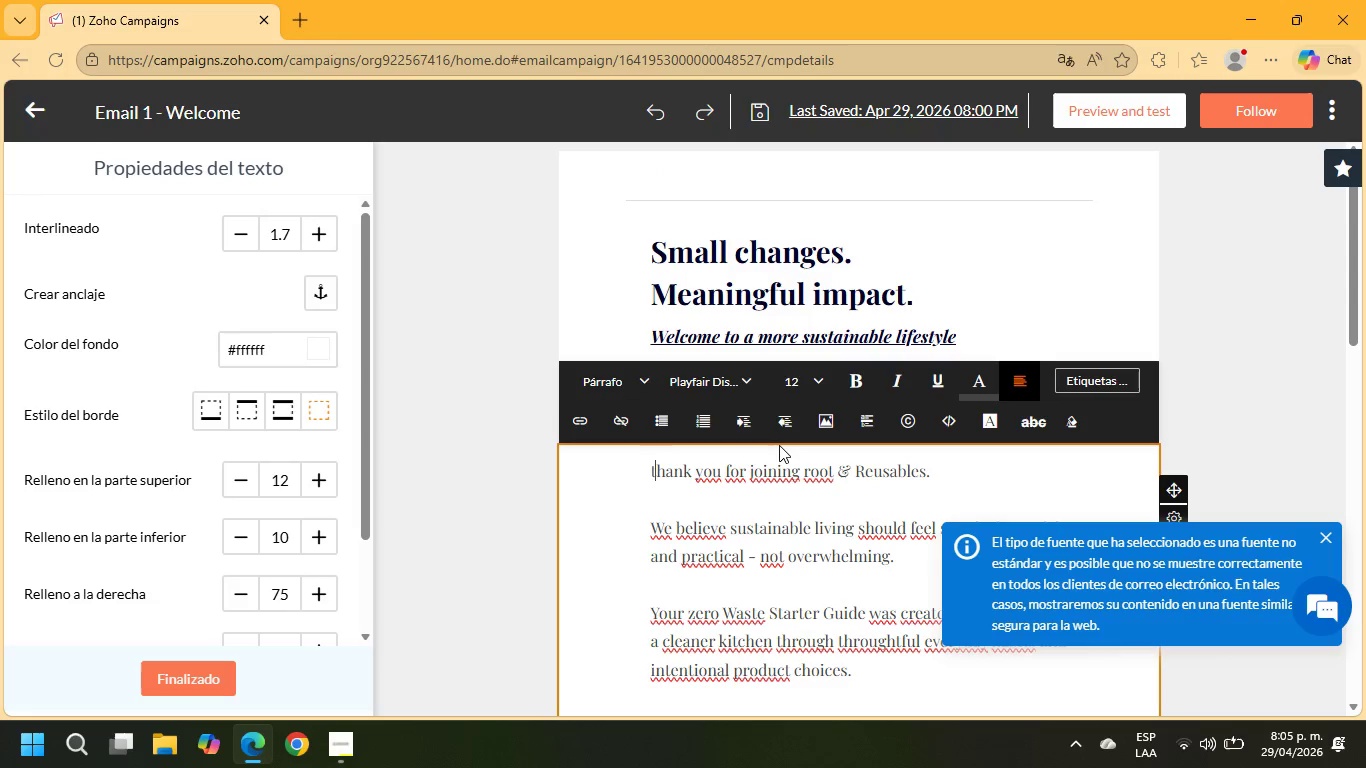 
key(ArrowLeft)
 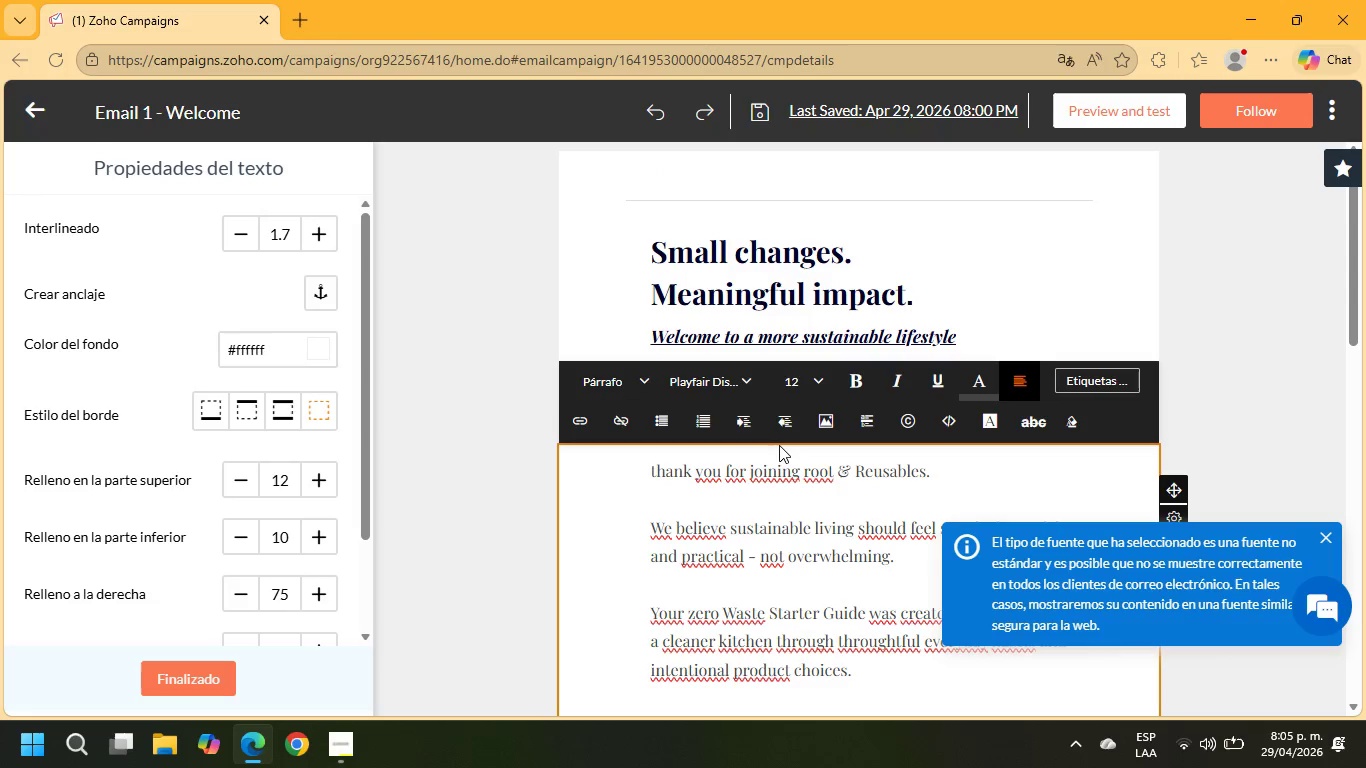 
key(Backspace)
 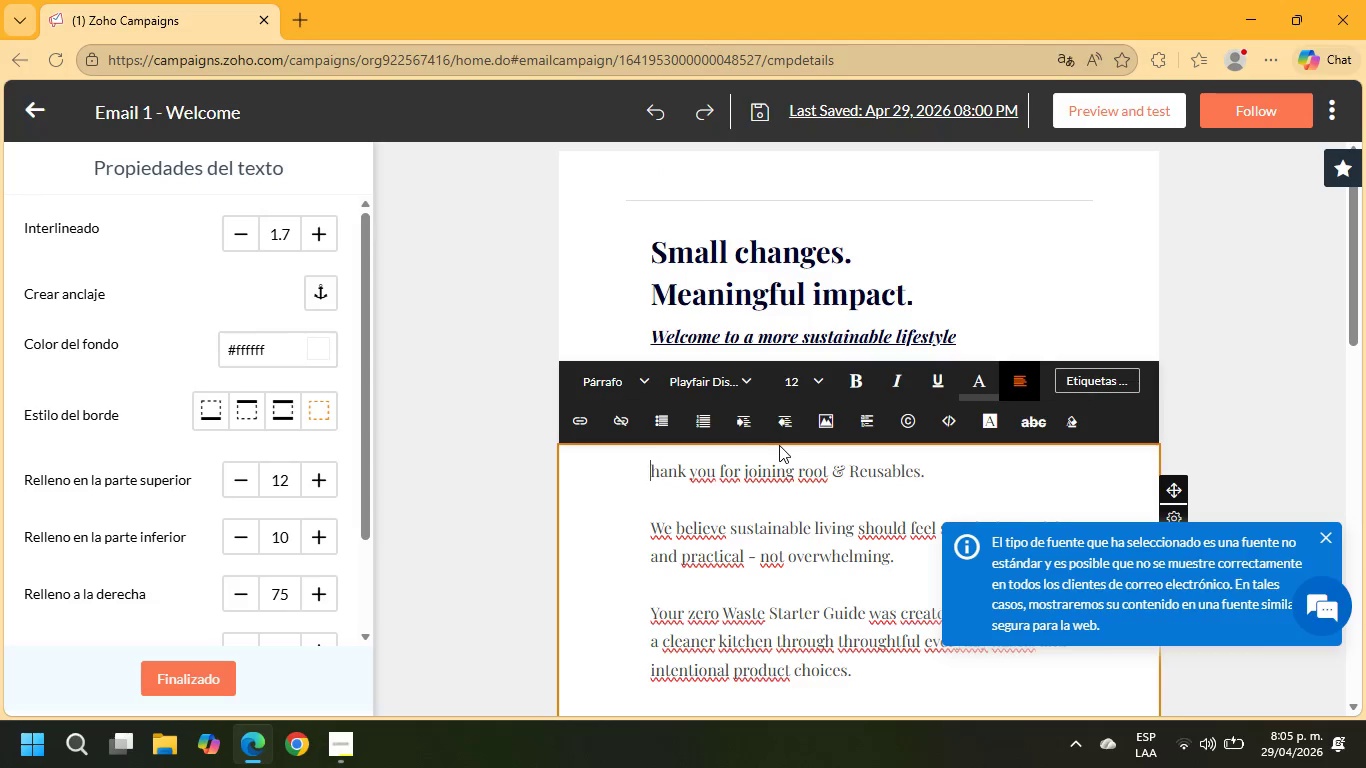 
key(Shift+ShiftRight)
 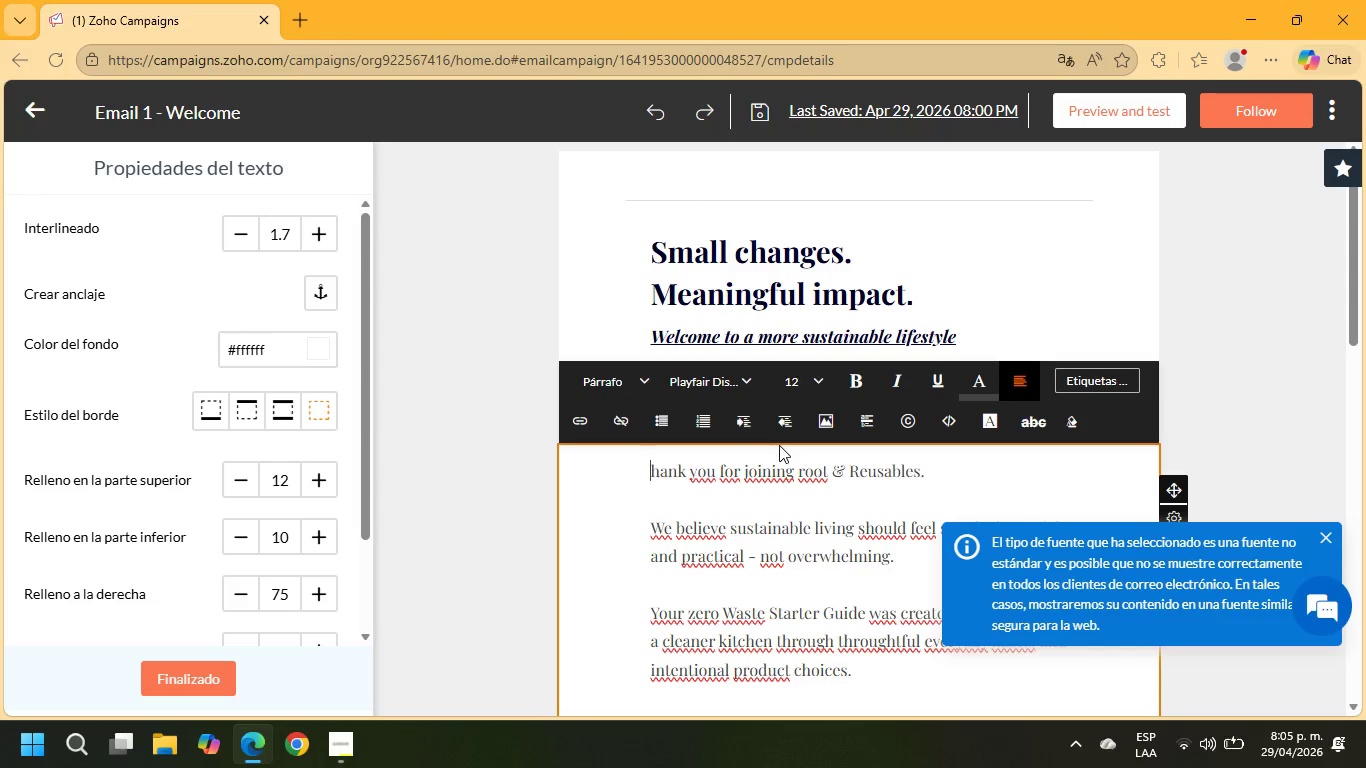 
key(Shift+T)
 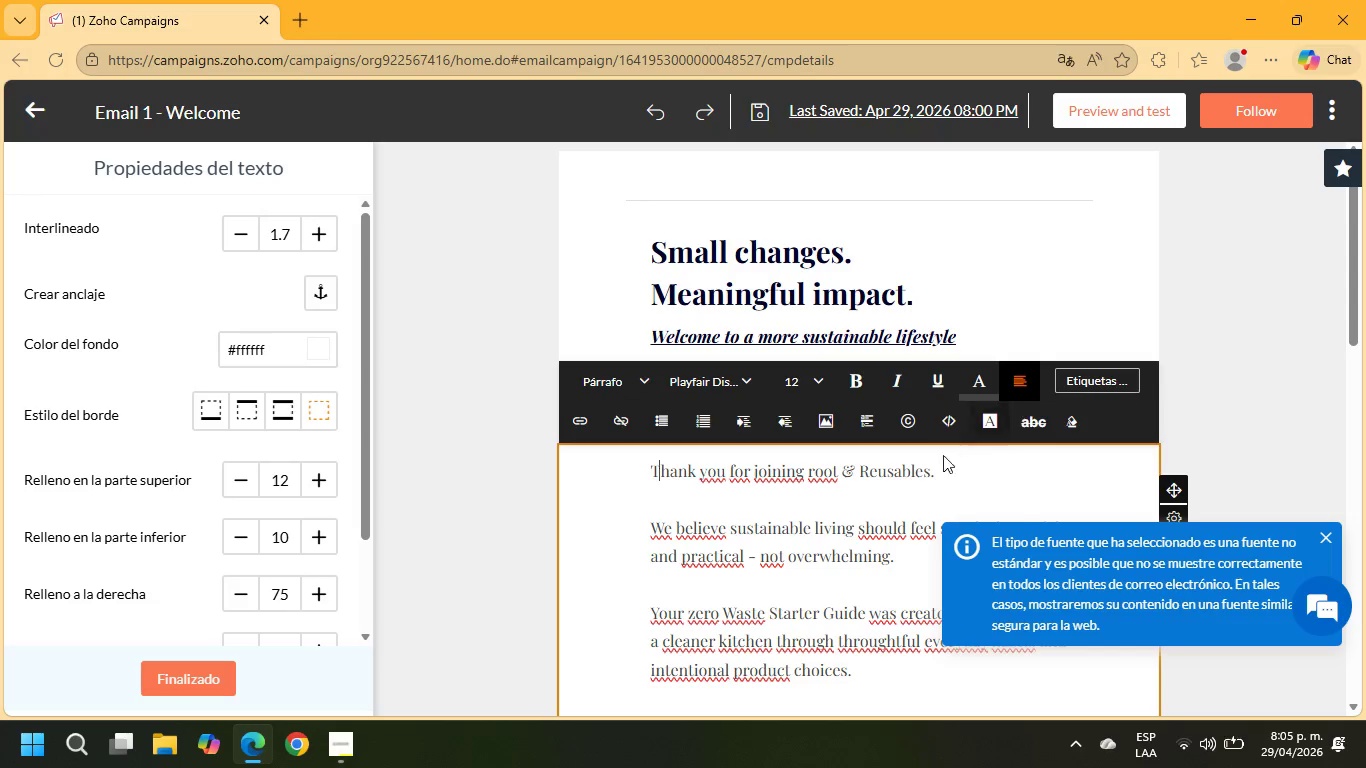 
left_click_drag(start_coordinate=[929, 473], to_coordinate=[624, 465])
 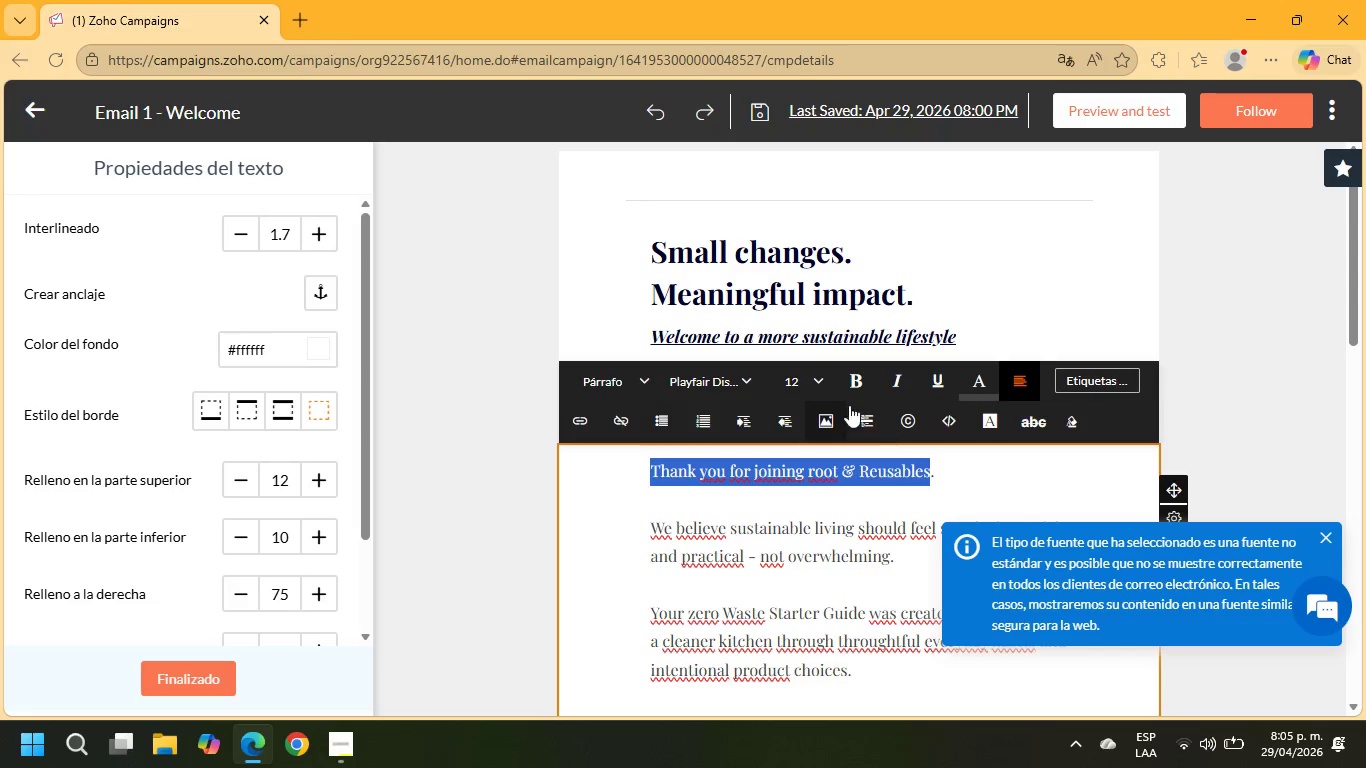 
left_click([850, 385])
 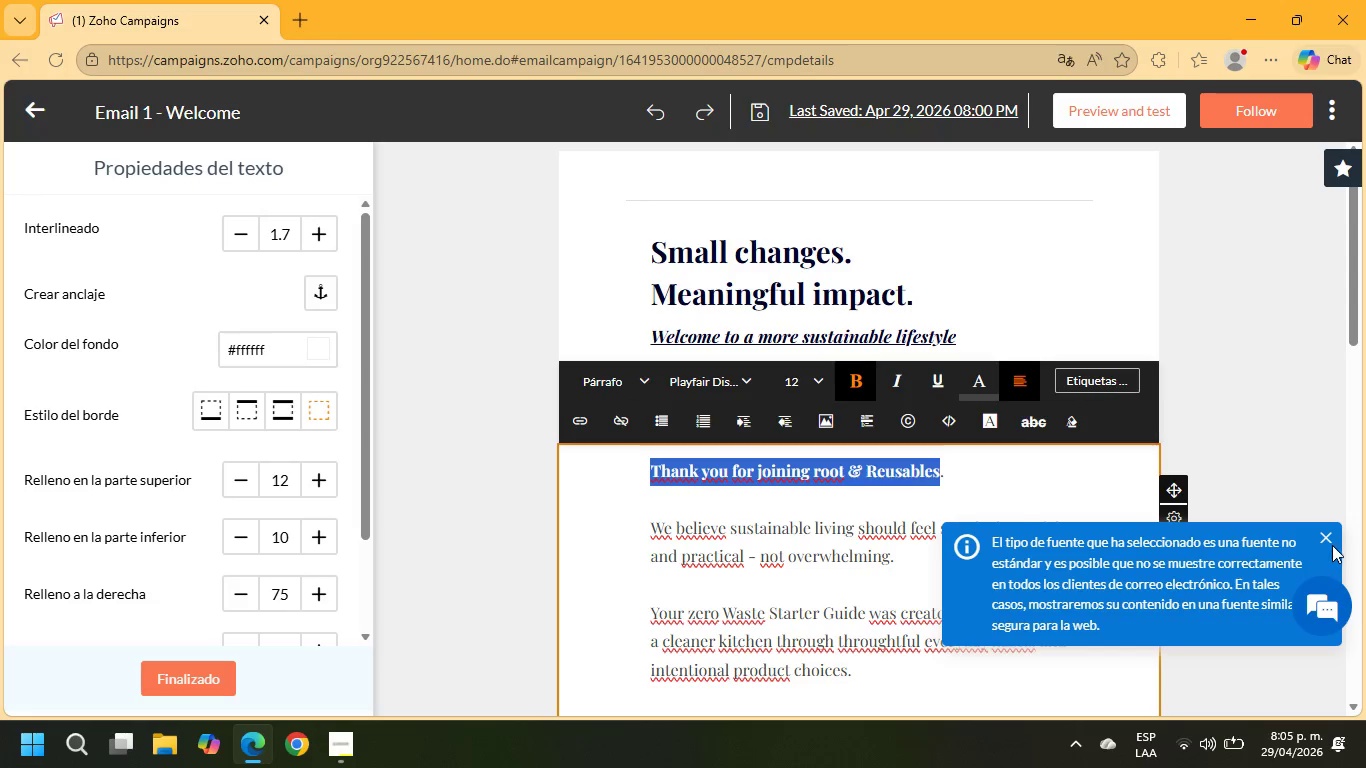 
left_click([1322, 538])
 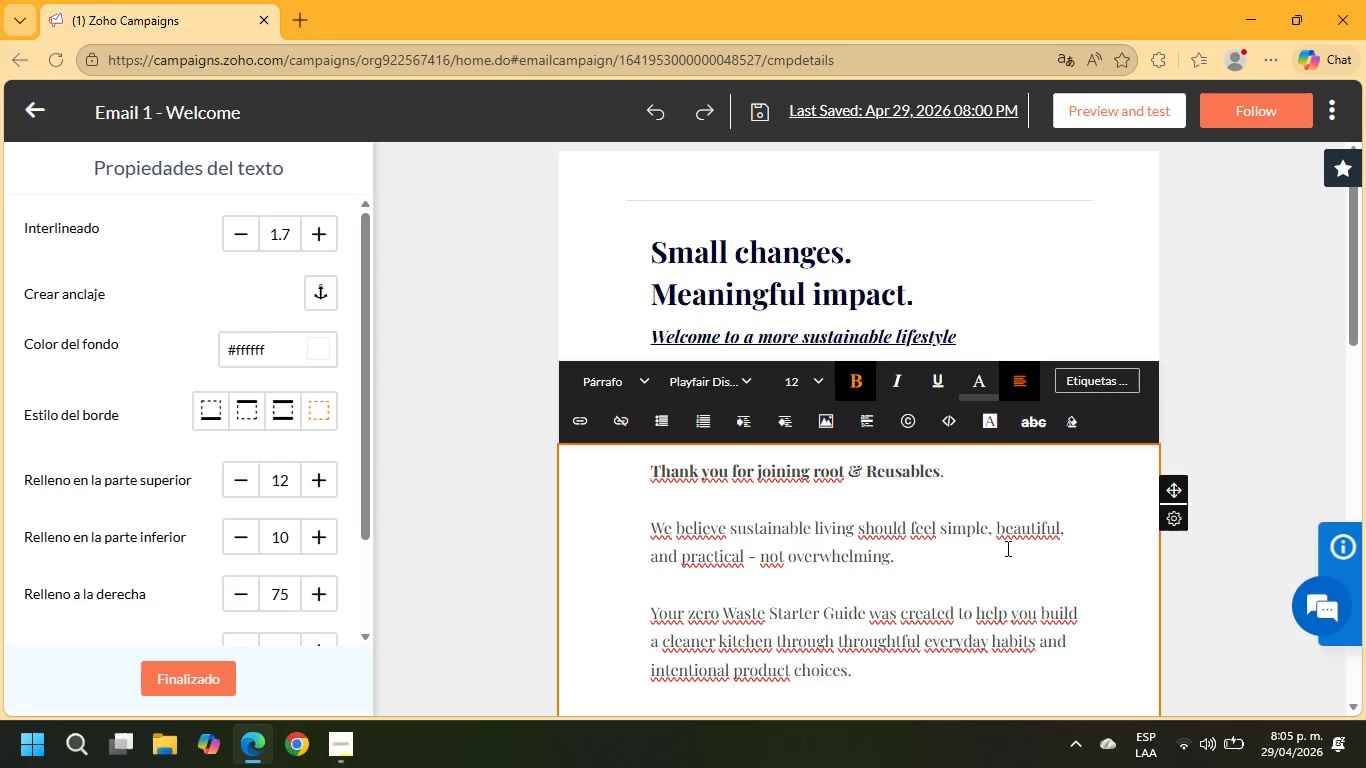 
scroll: coordinate [969, 548], scroll_direction: down, amount: 2.0
 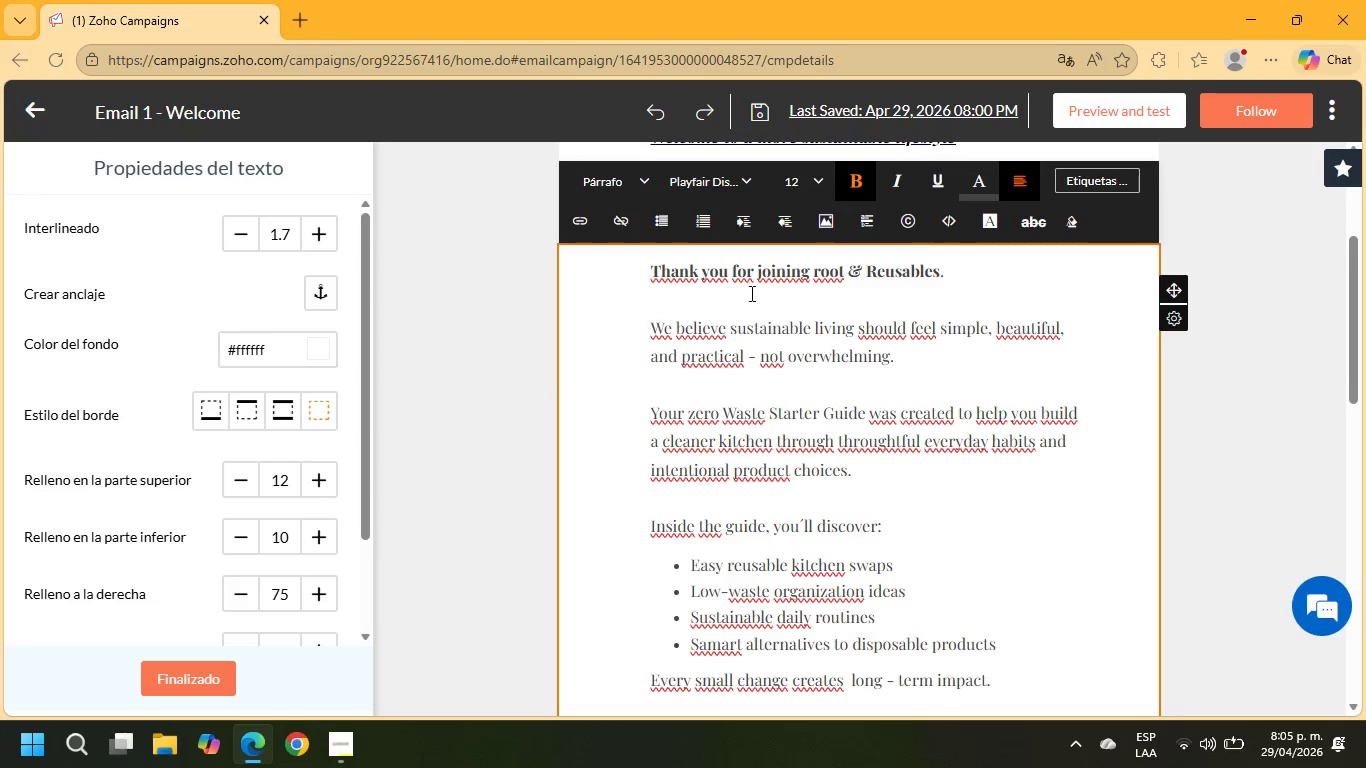 
mouse_move([709, 352])
 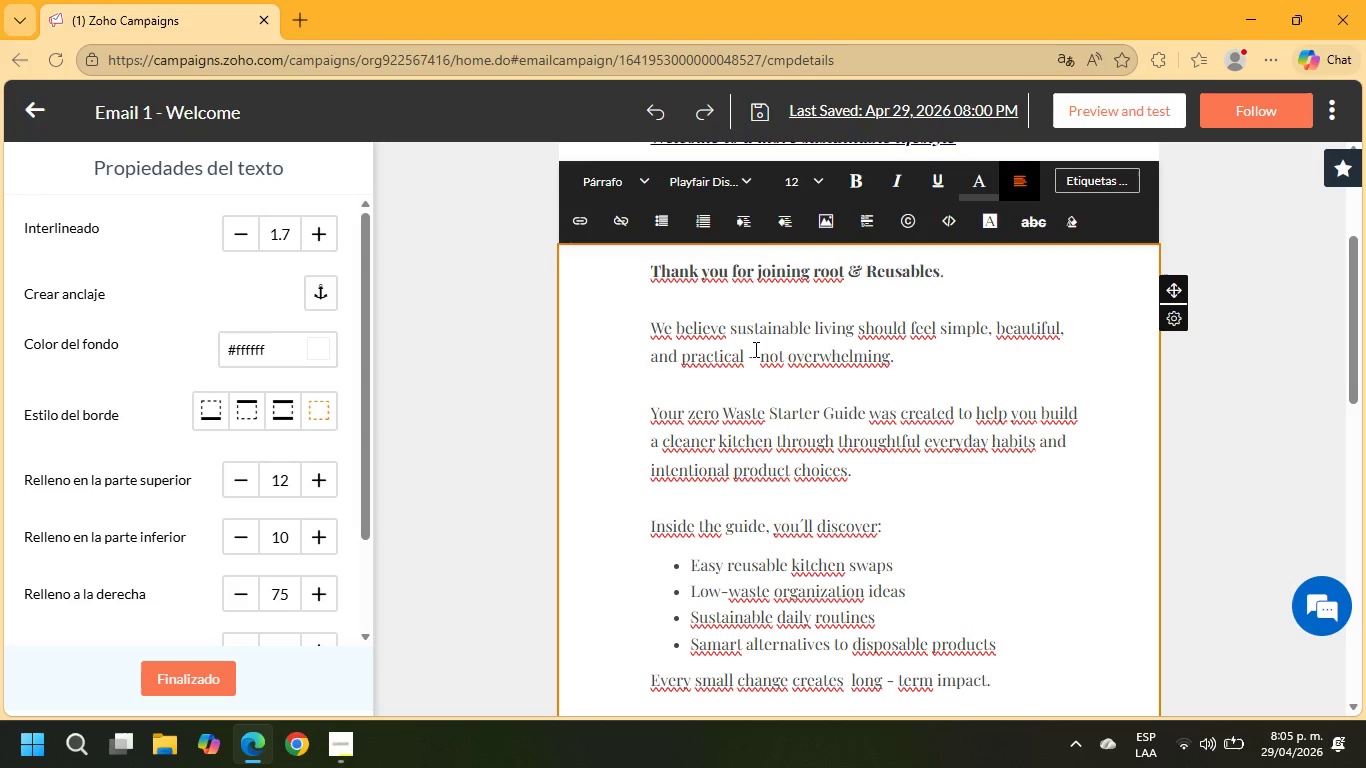 
right_click([715, 326])
 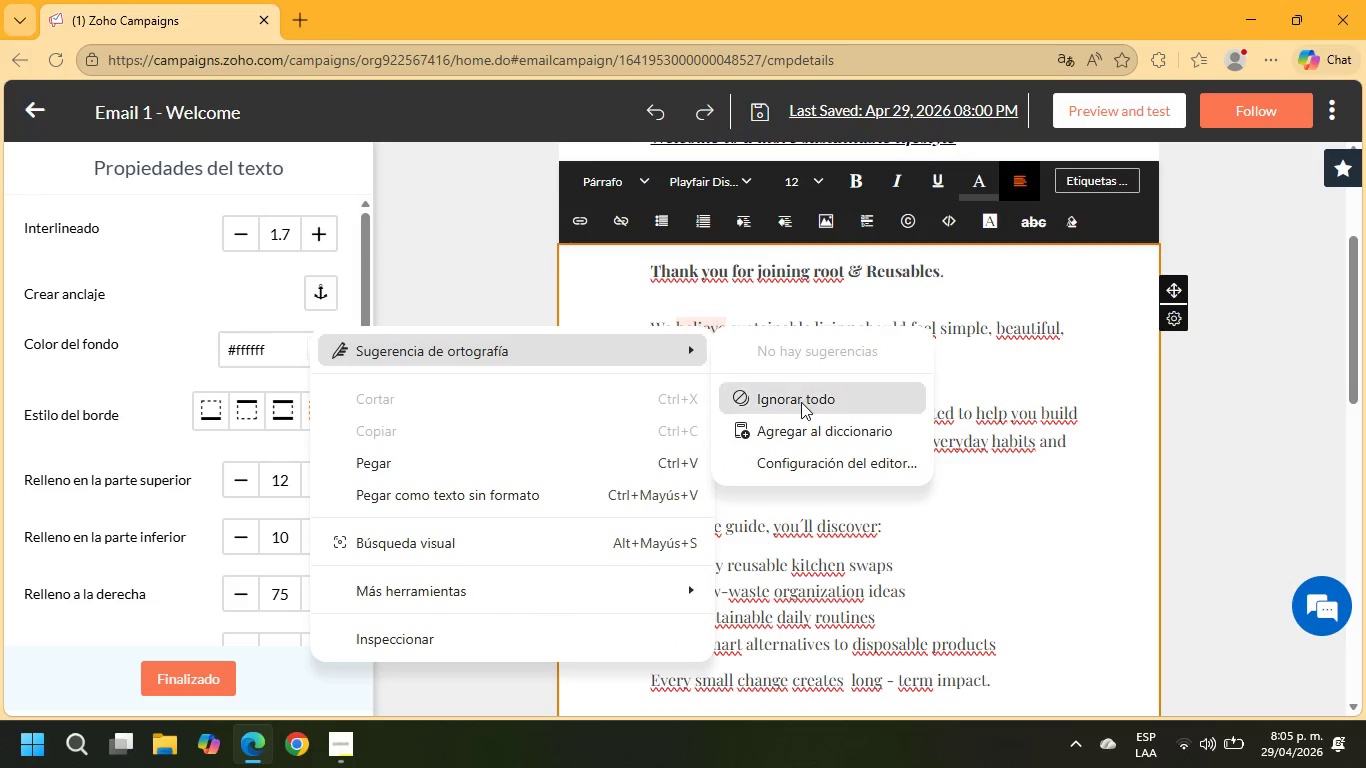 
left_click([801, 402])
 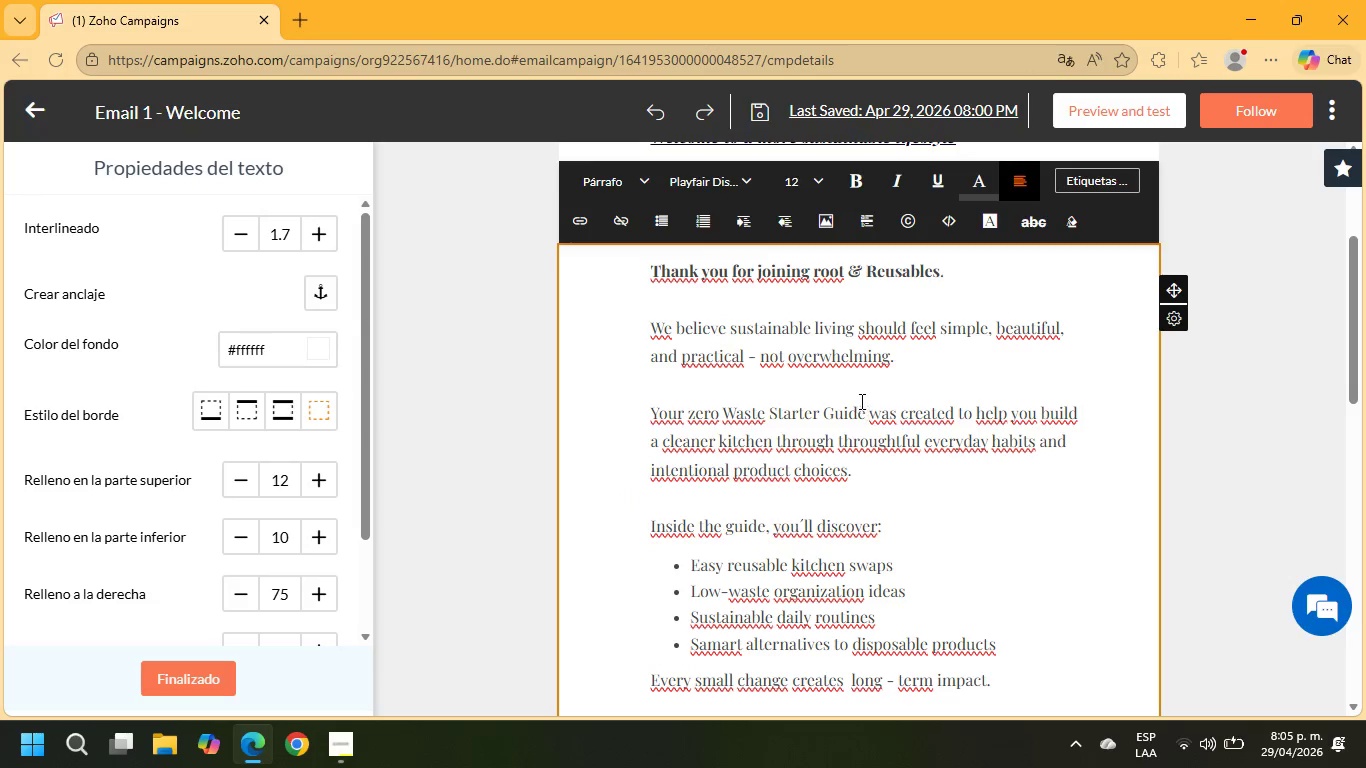 
right_click([835, 364])
 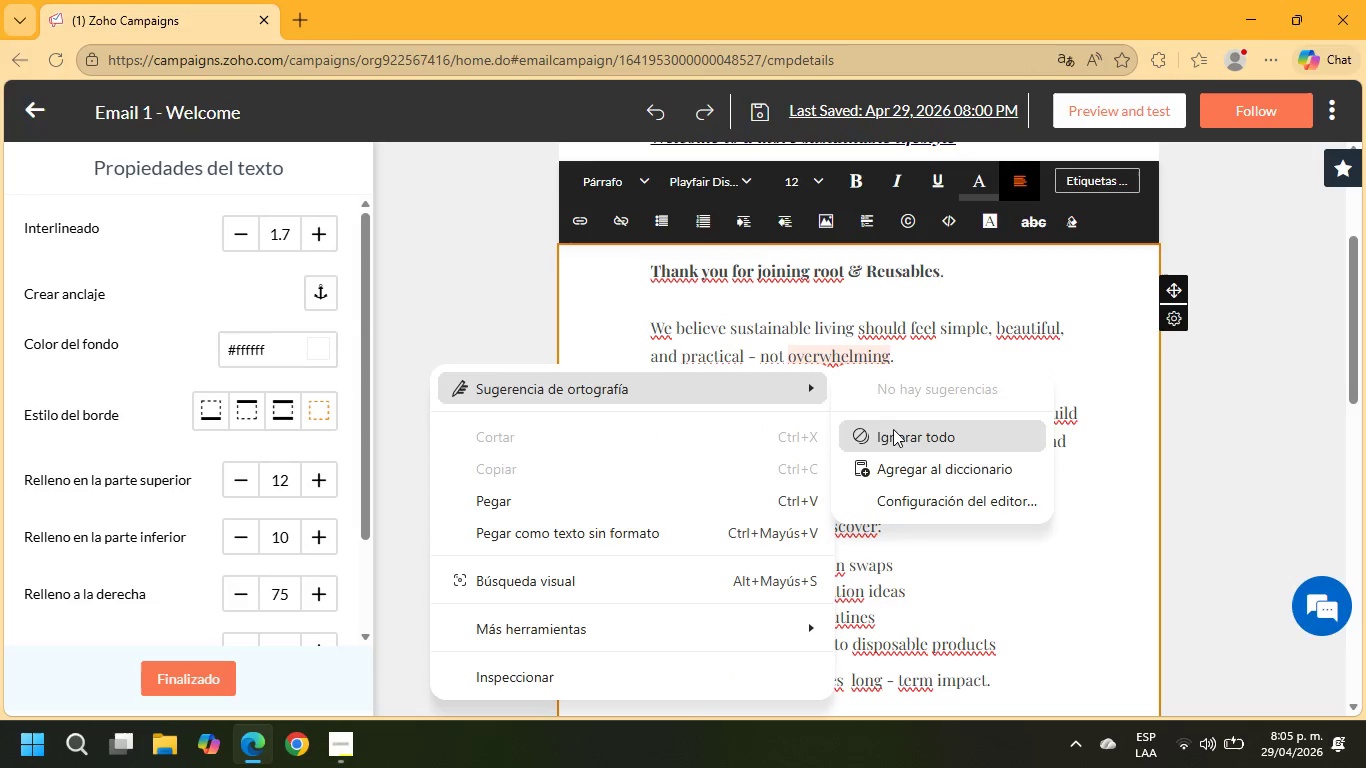 
left_click([895, 433])
 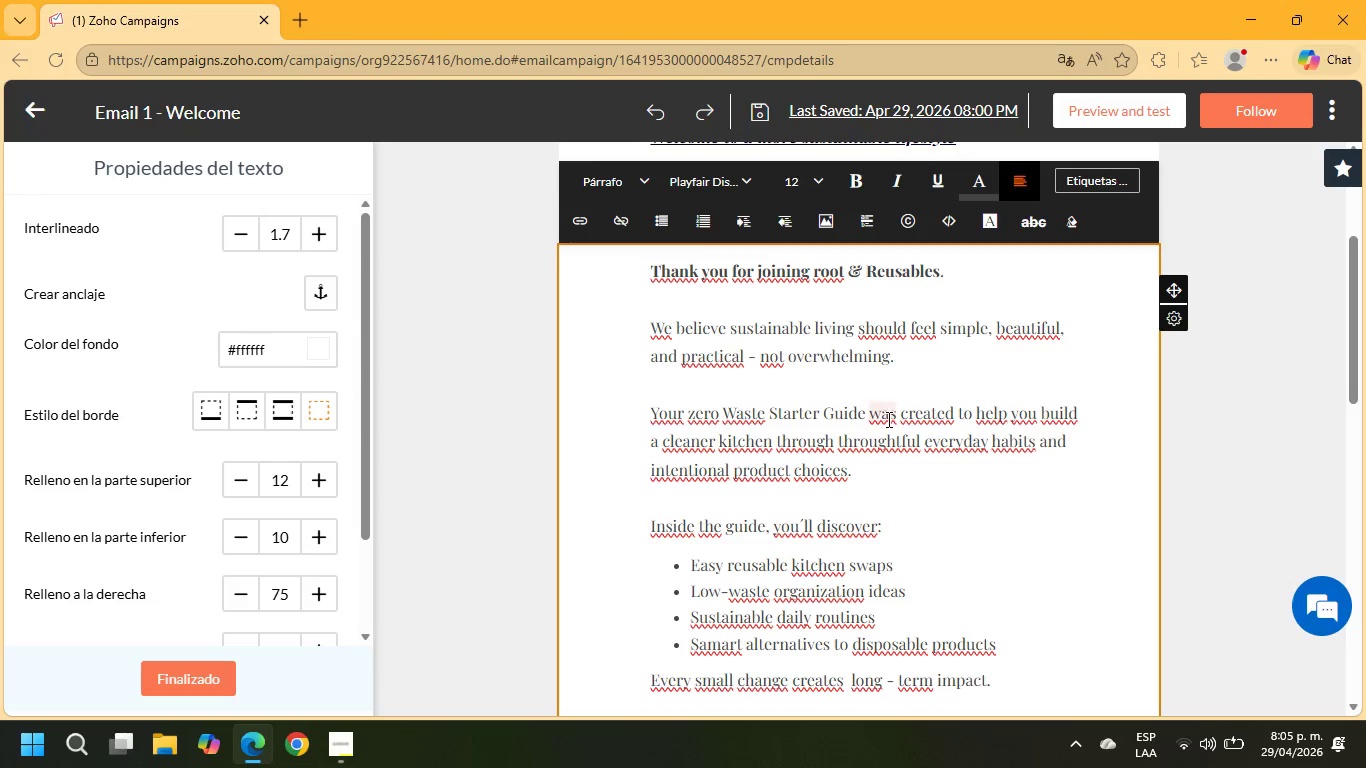 
scroll: coordinate [887, 435], scroll_direction: down, amount: 3.0
 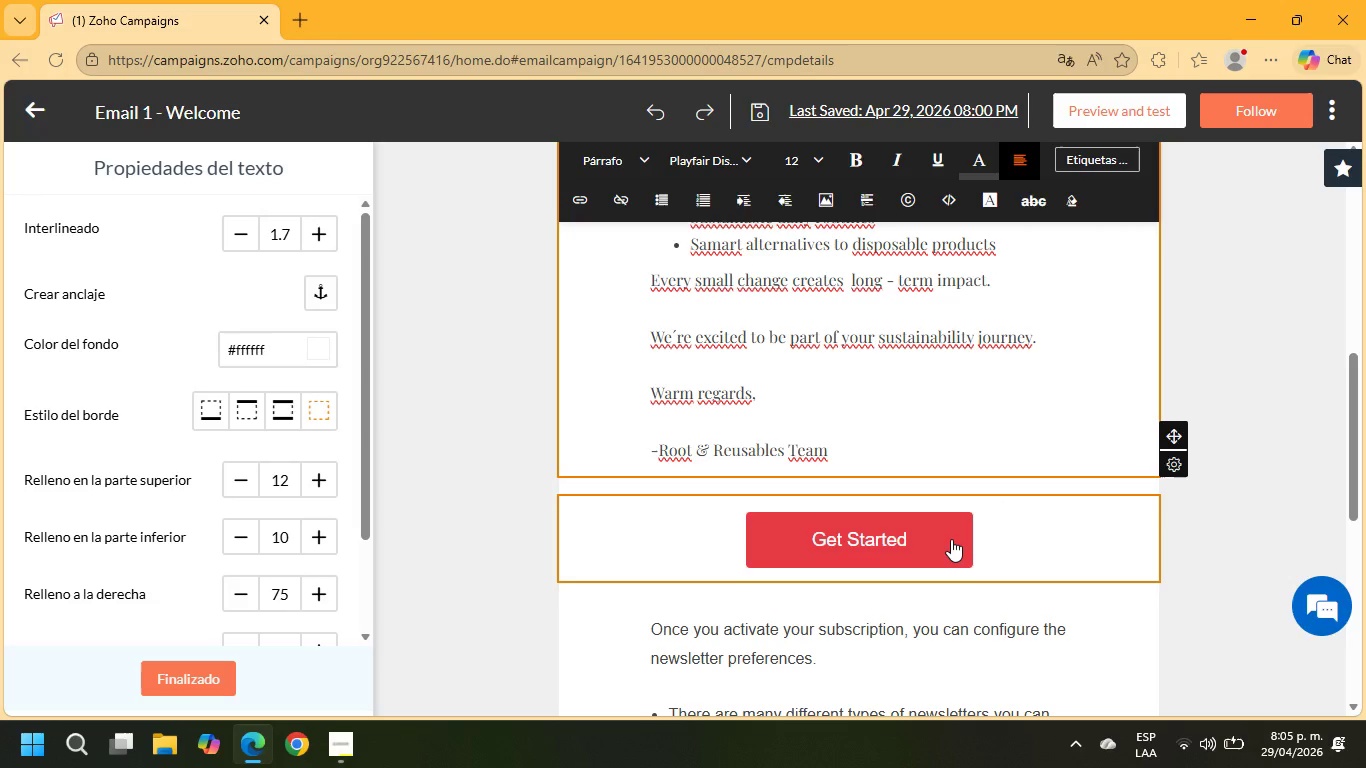 
left_click([939, 539])
 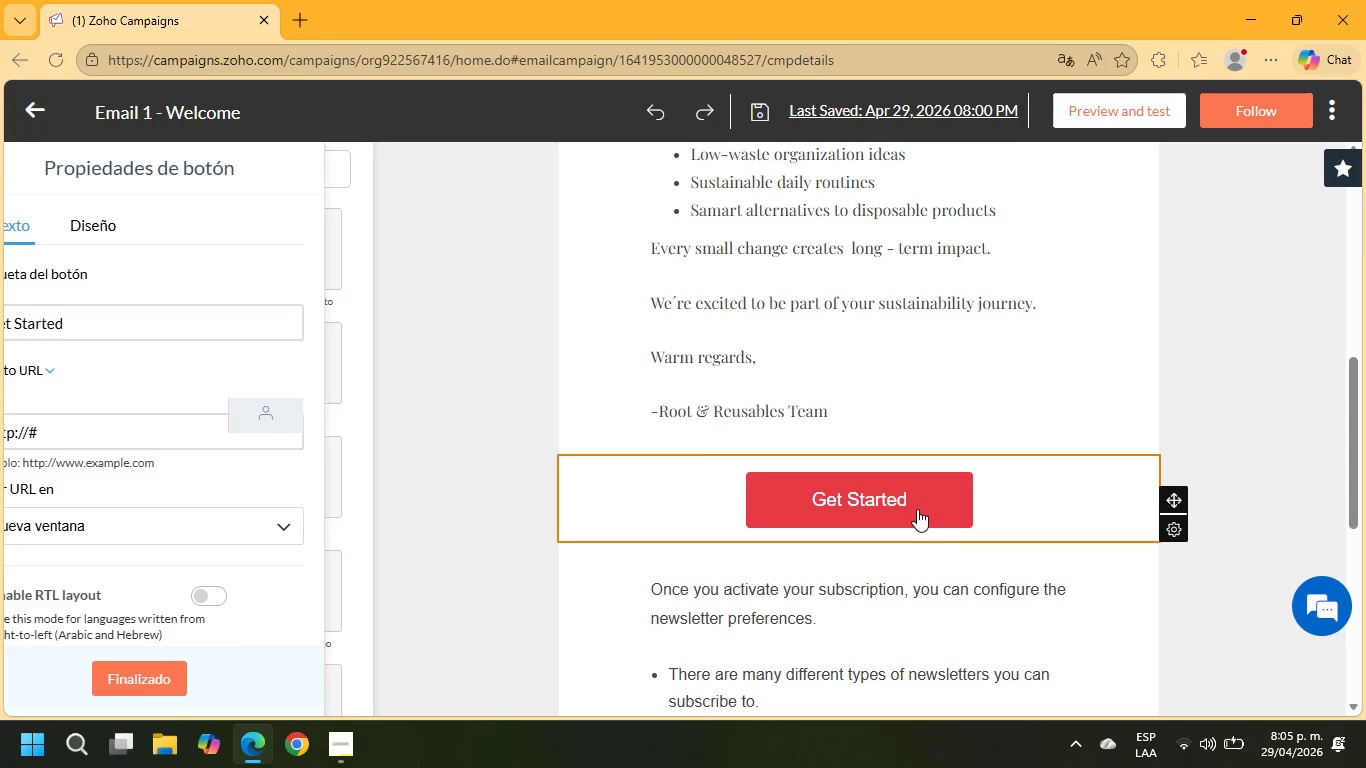 
left_click([910, 498])
 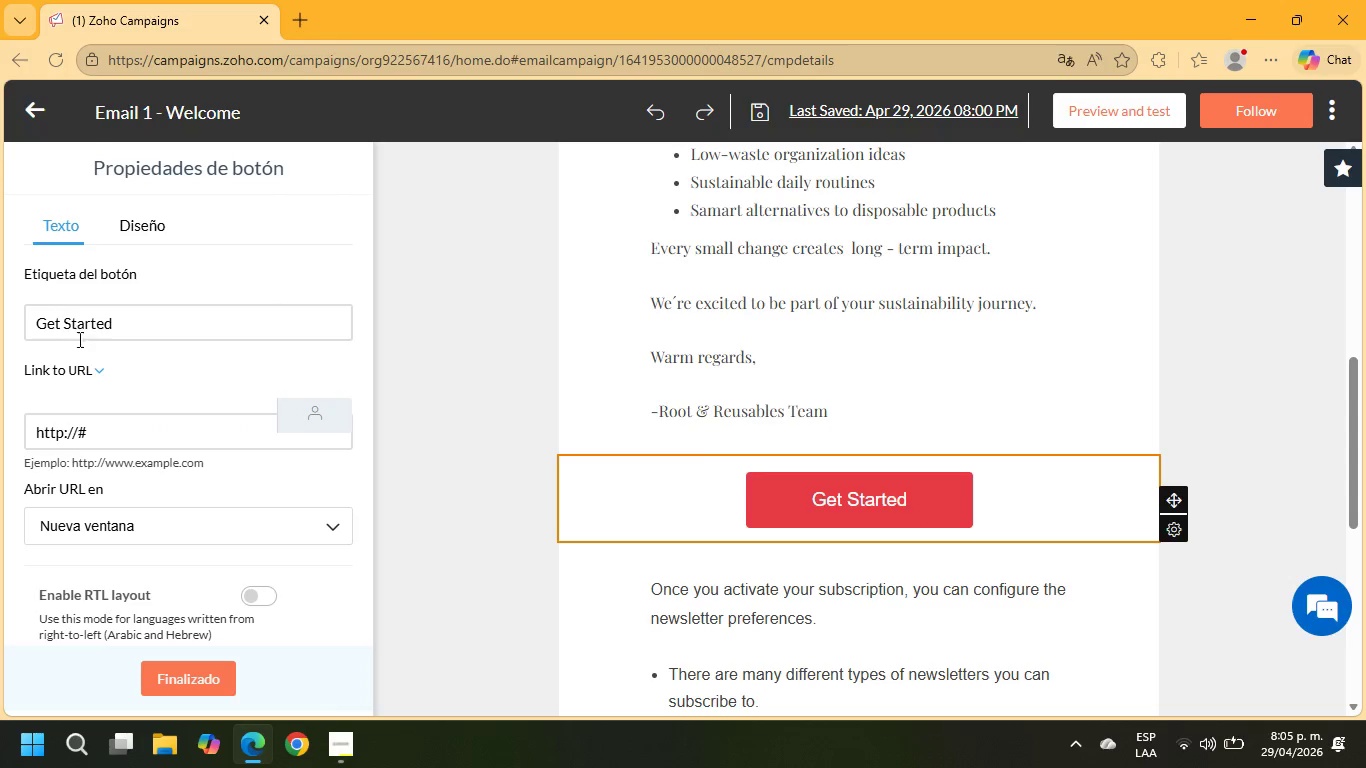 
left_click_drag(start_coordinate=[132, 334], to_coordinate=[3, 305])
 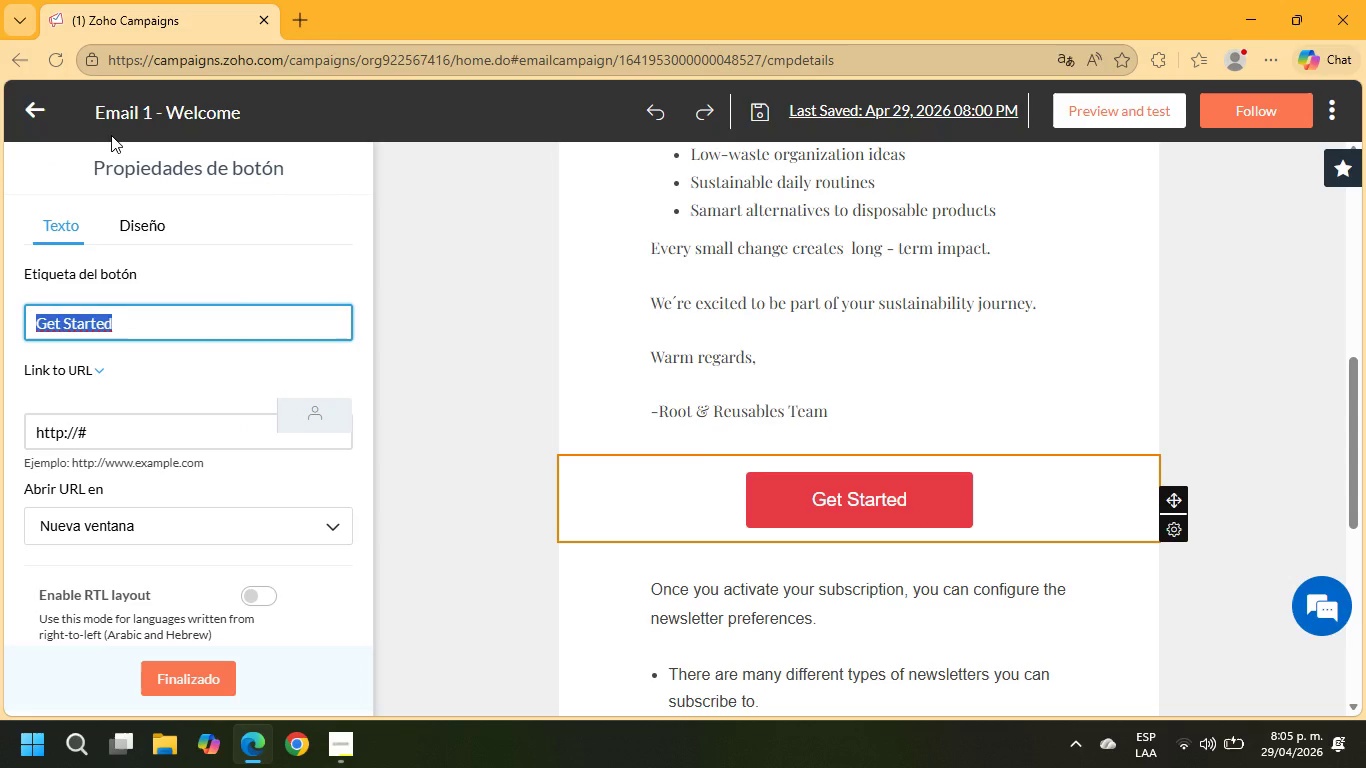 
type(downlo)
key(Backspace)
key(Backspace)
key(Backspace)
key(Backspace)
key(Backspace)
key(Backspace)
key(Backspace)
key(Backspace)
type(Download your guide)
 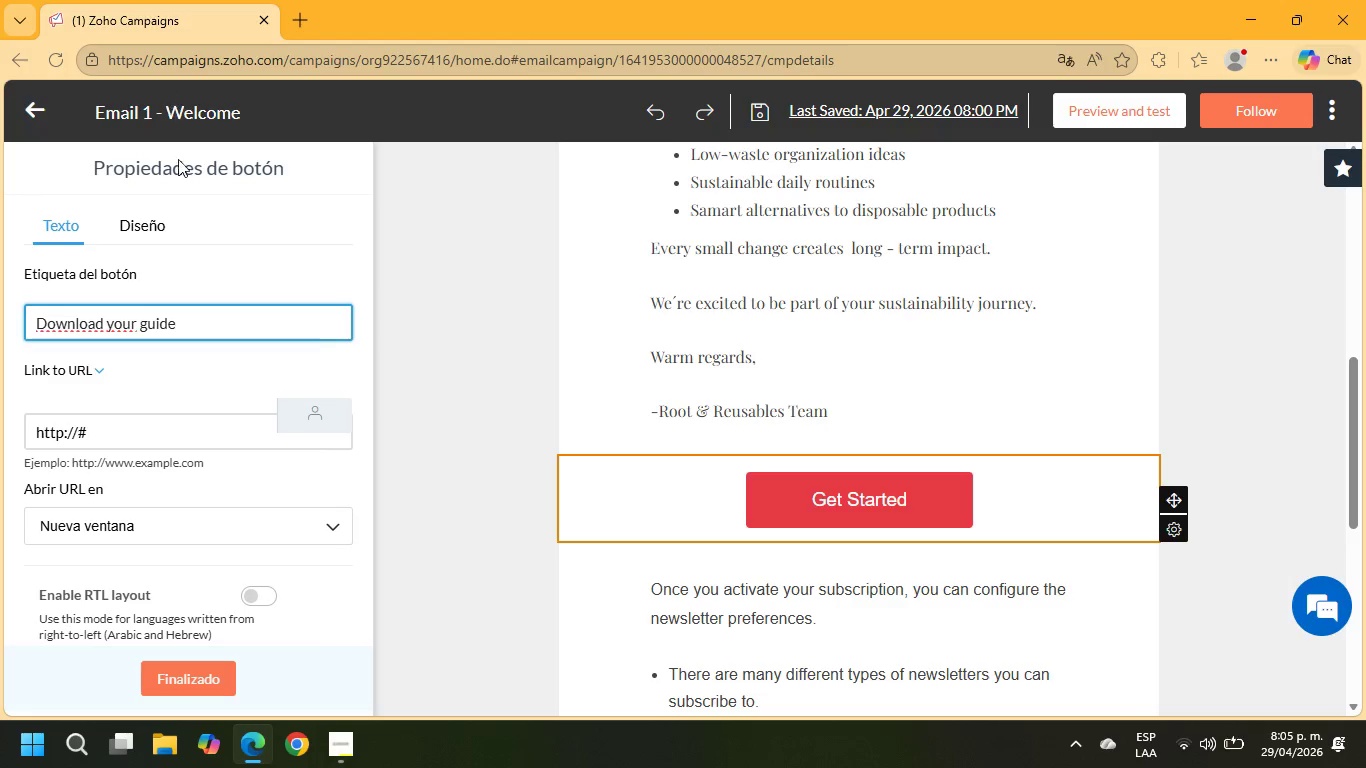 
left_click([163, 374])
 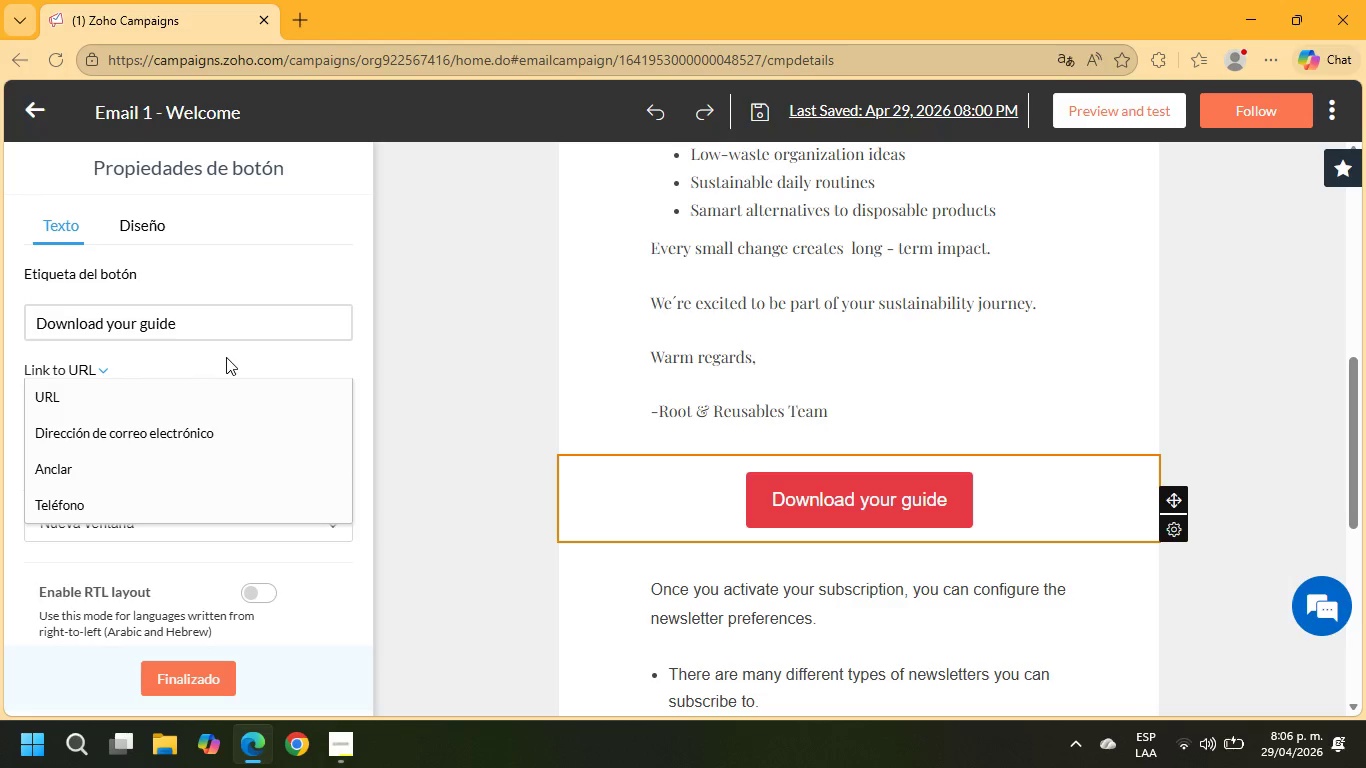 
left_click([213, 391])
 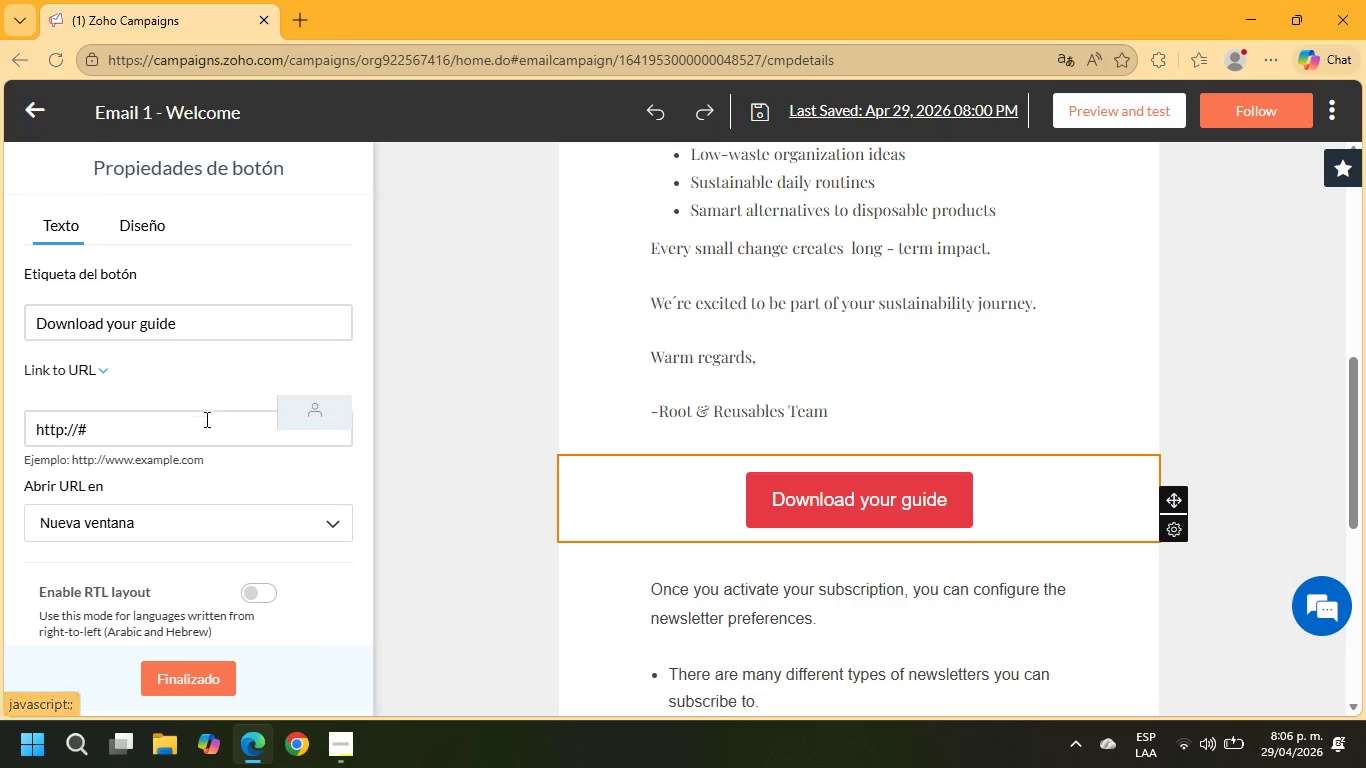 
left_click([185, 436])
 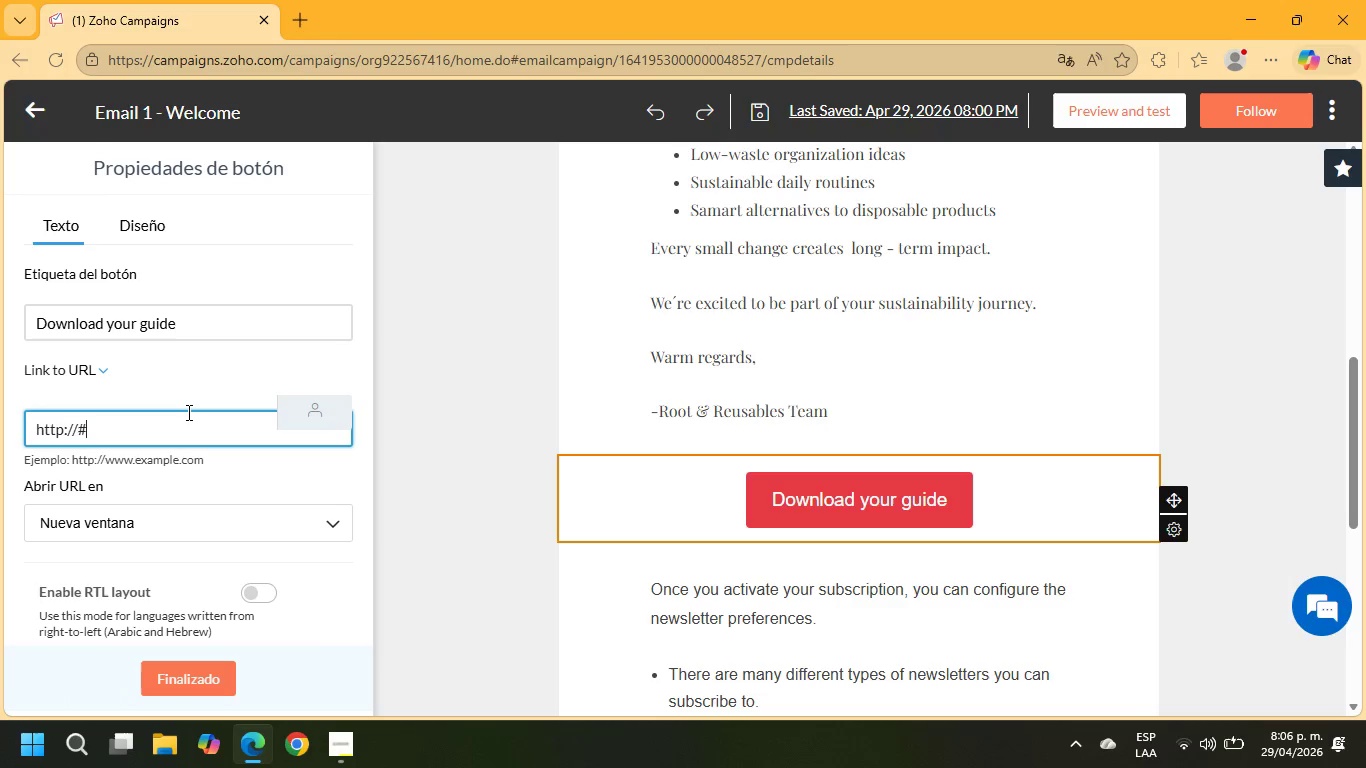 
key(Backspace)
type(example.comk)
 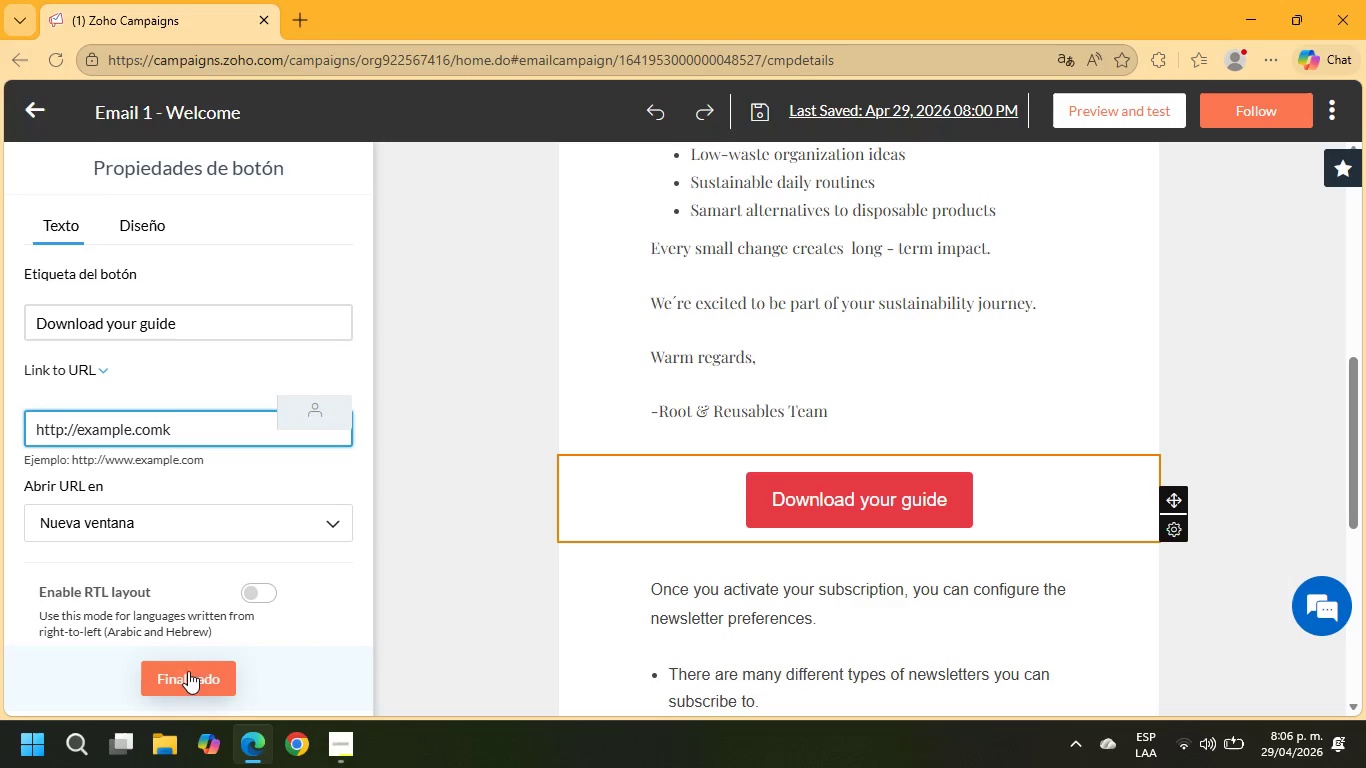 
left_click([146, 230])
 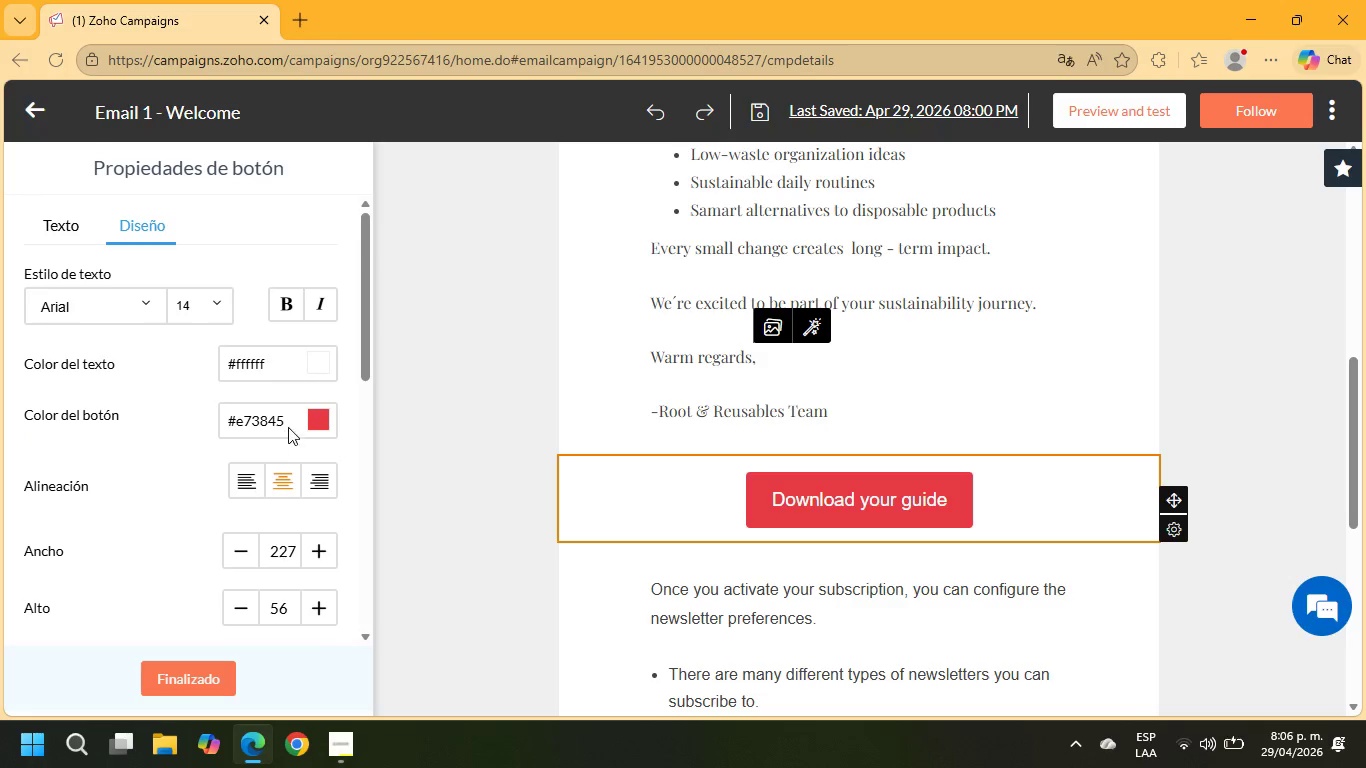 
left_click([317, 427])
 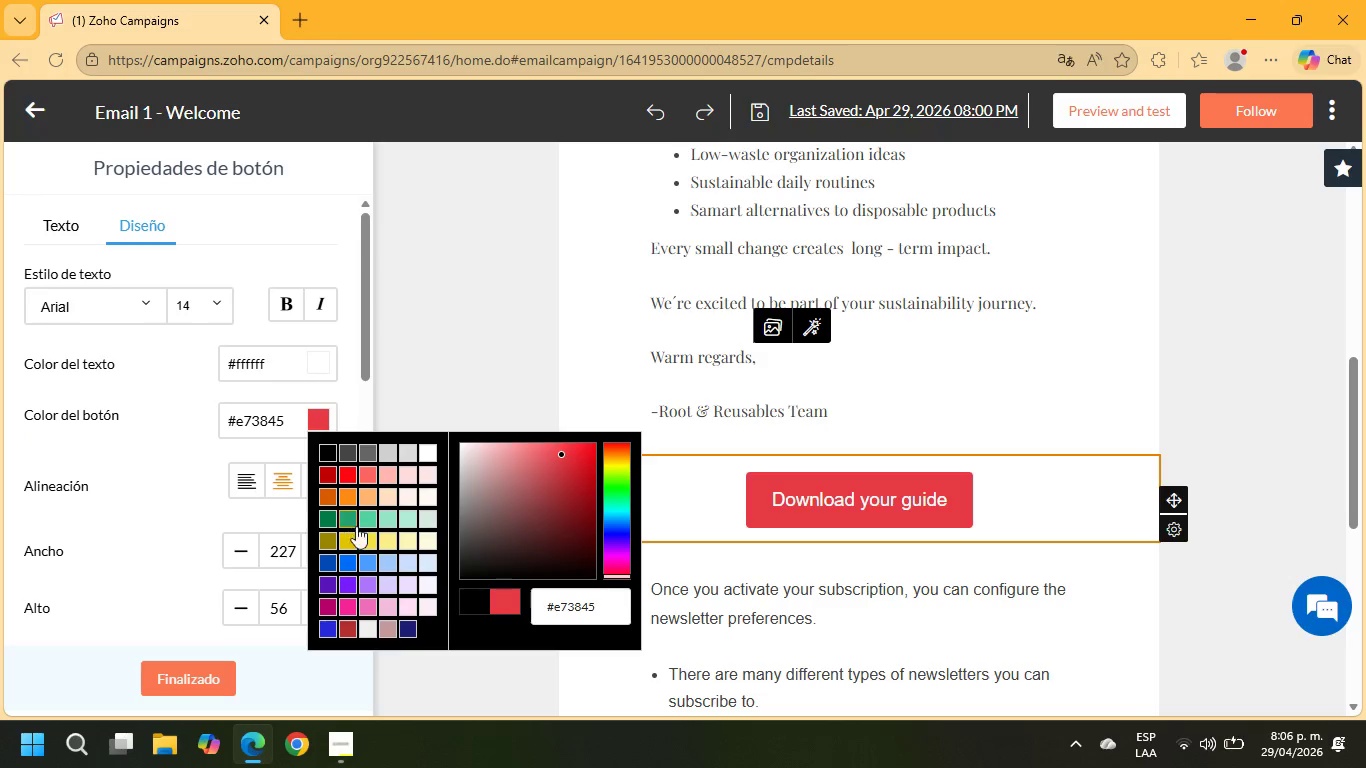 
left_click([347, 520])
 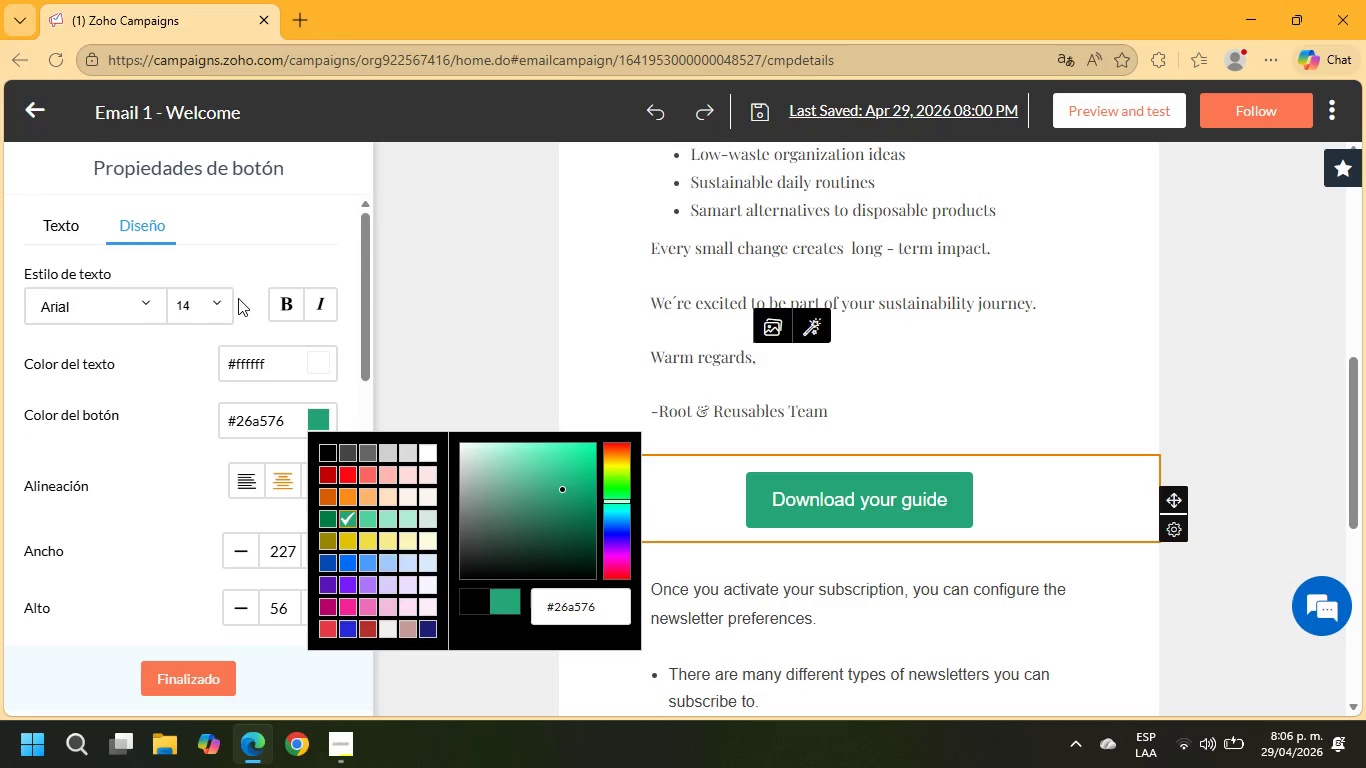 
left_click([323, 369])
 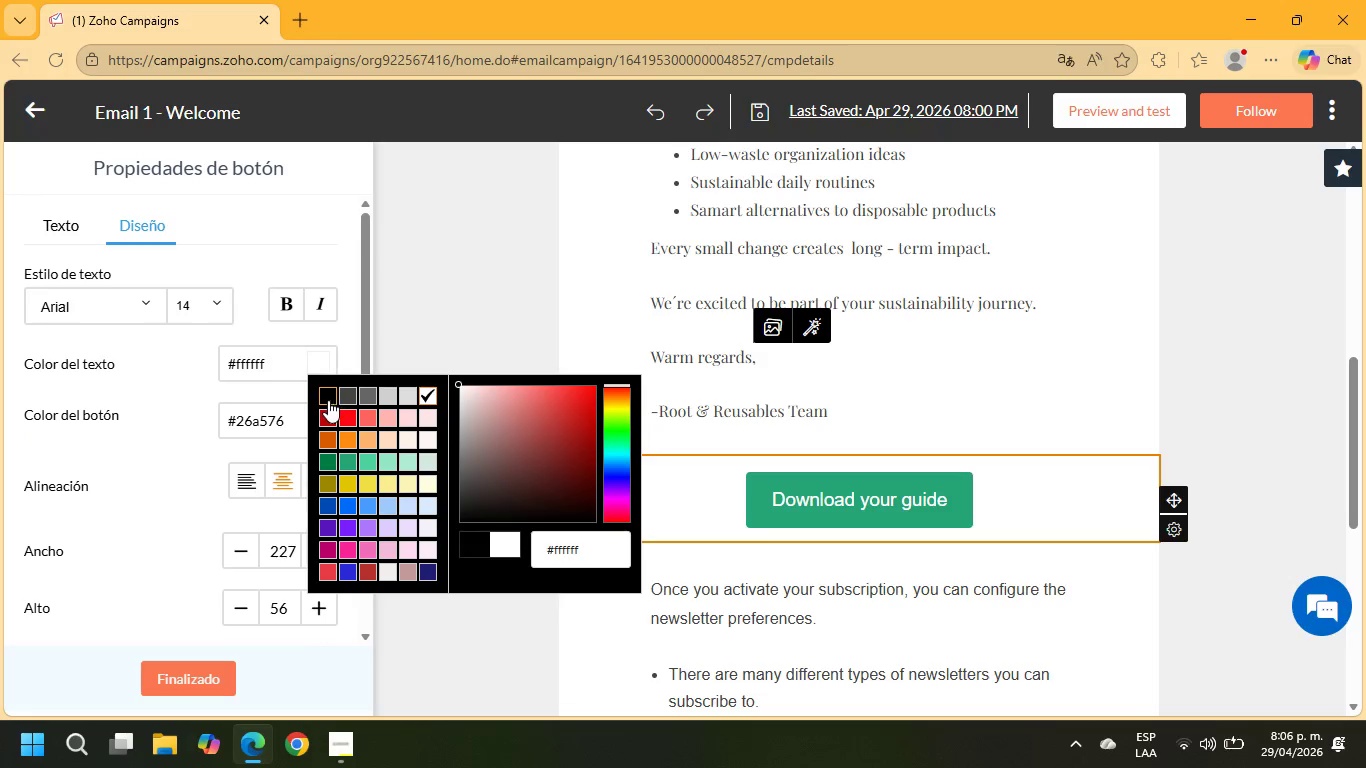 
left_click([323, 398])
 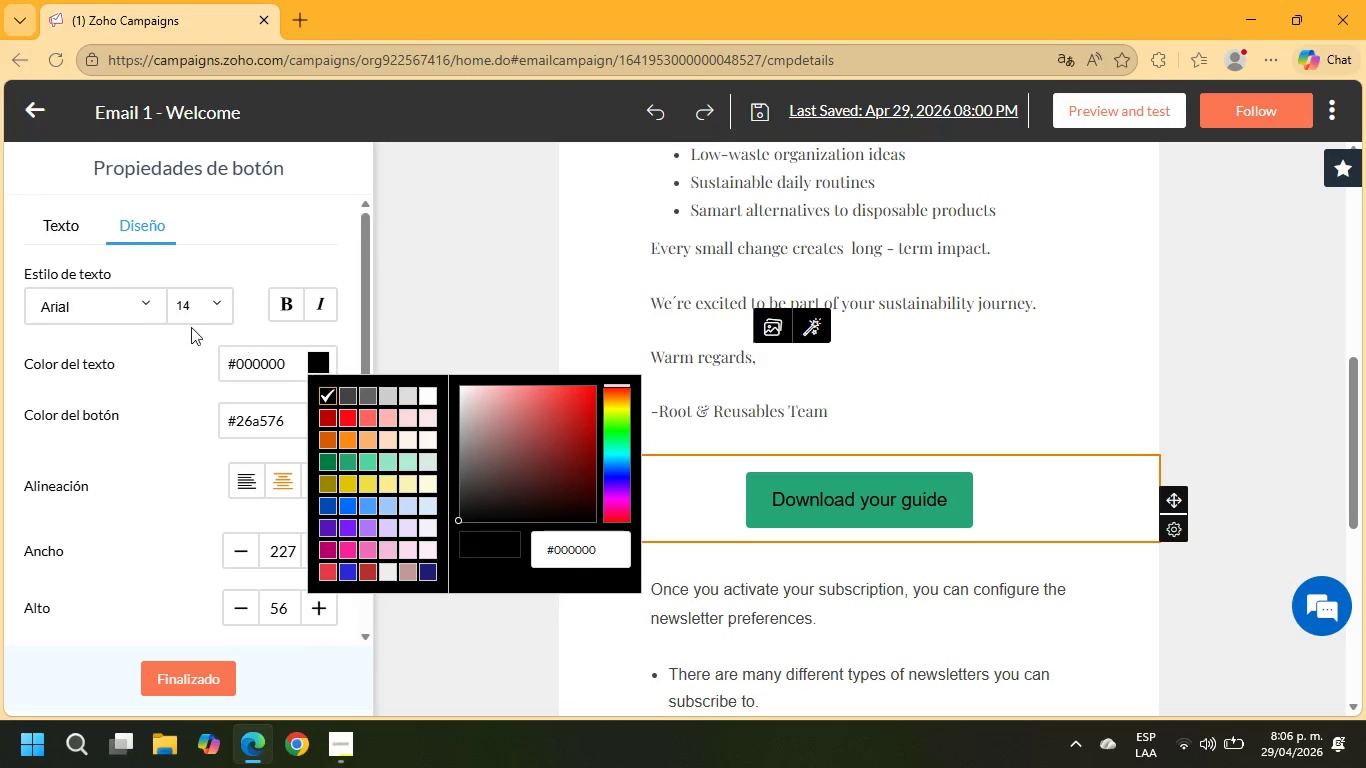 
left_click([62, 298])
 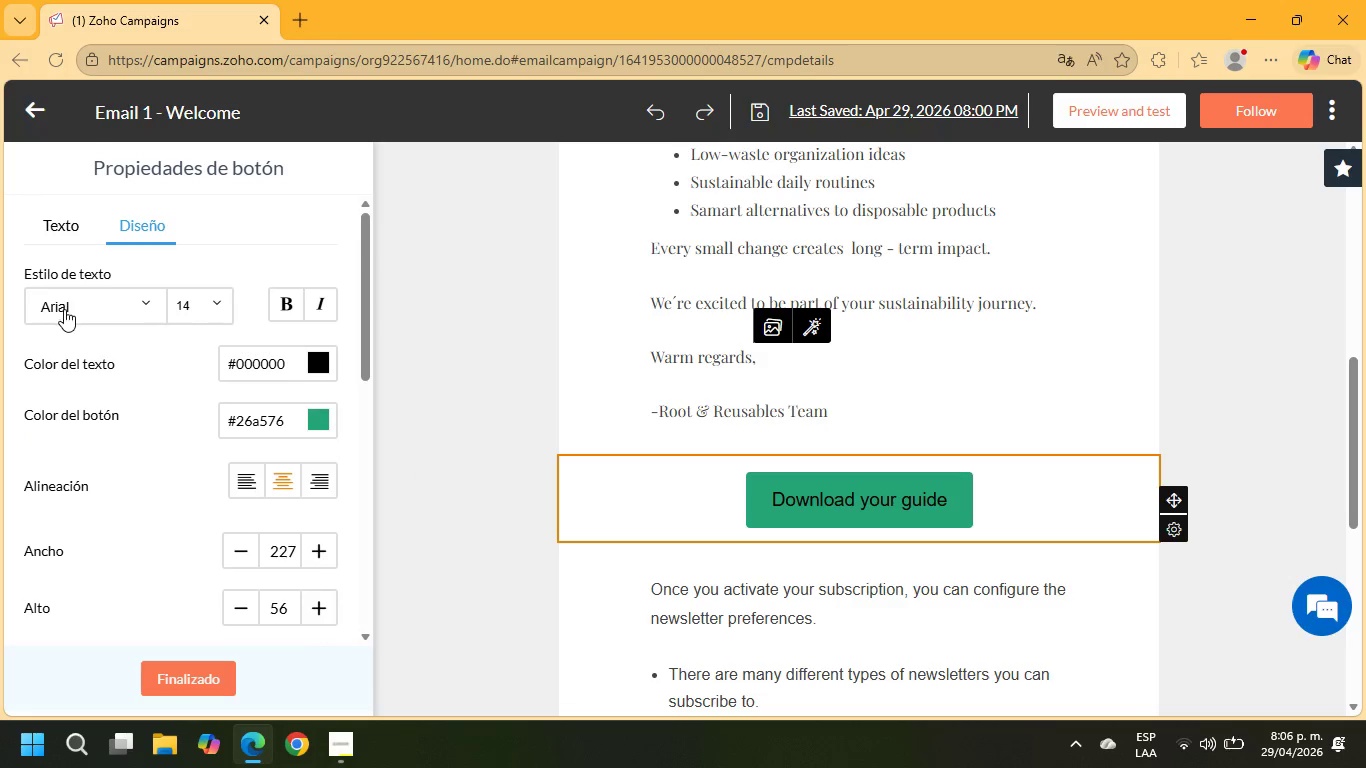 
left_click([64, 309])
 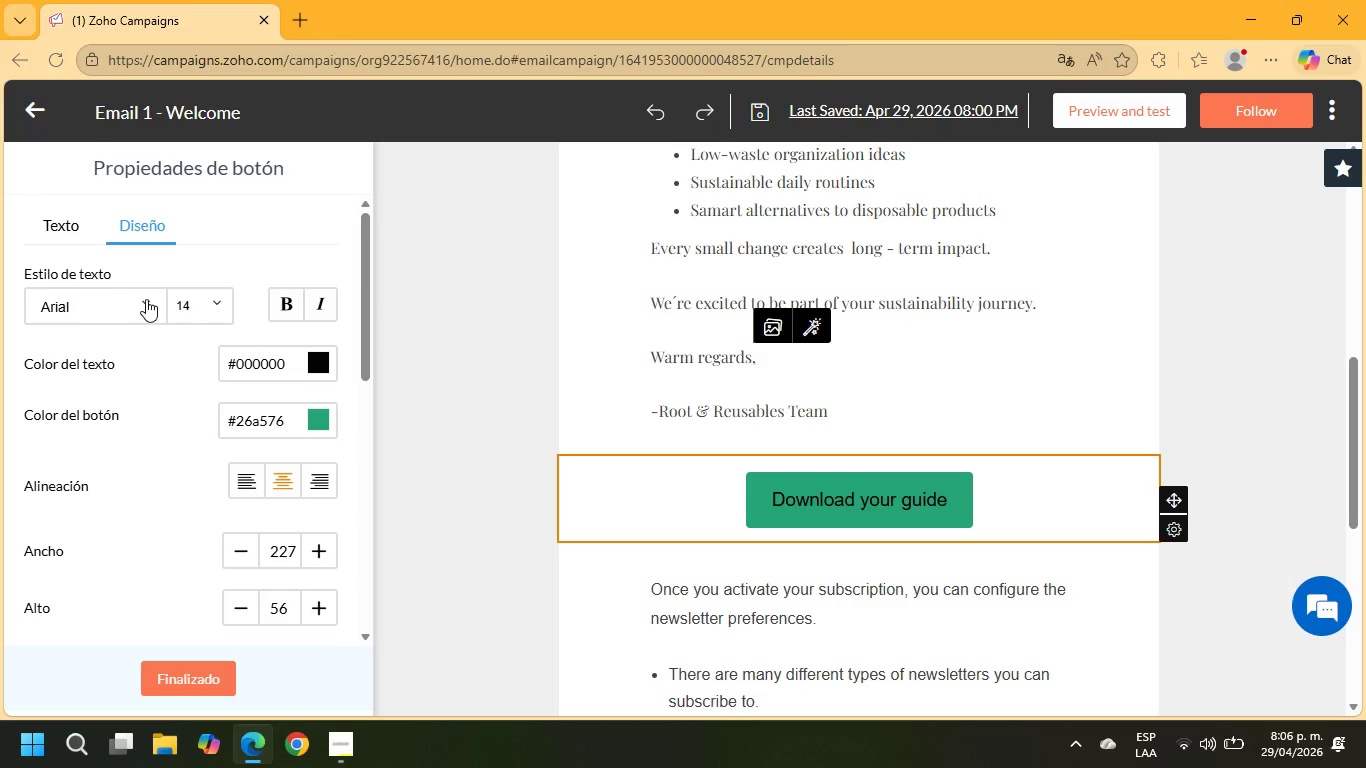 
double_click([146, 299])
 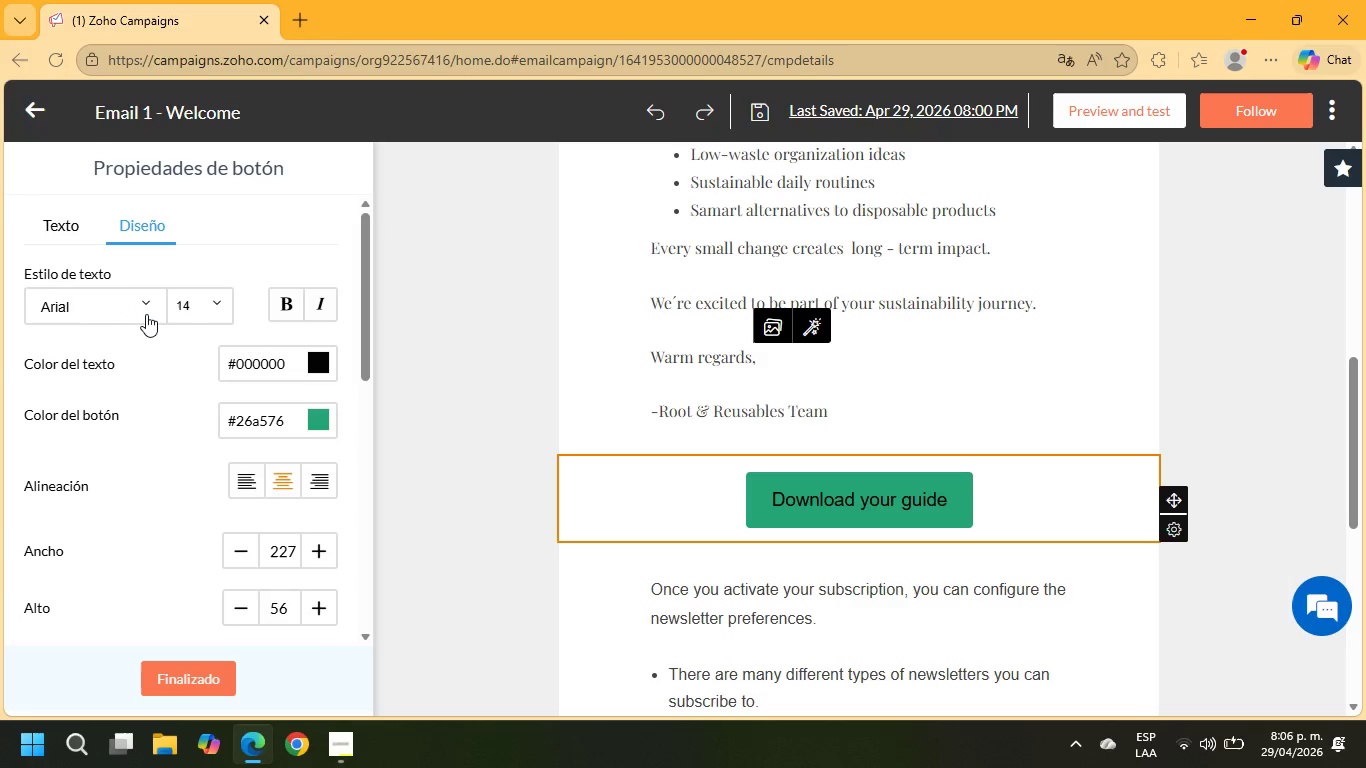 
triple_click([147, 315])
 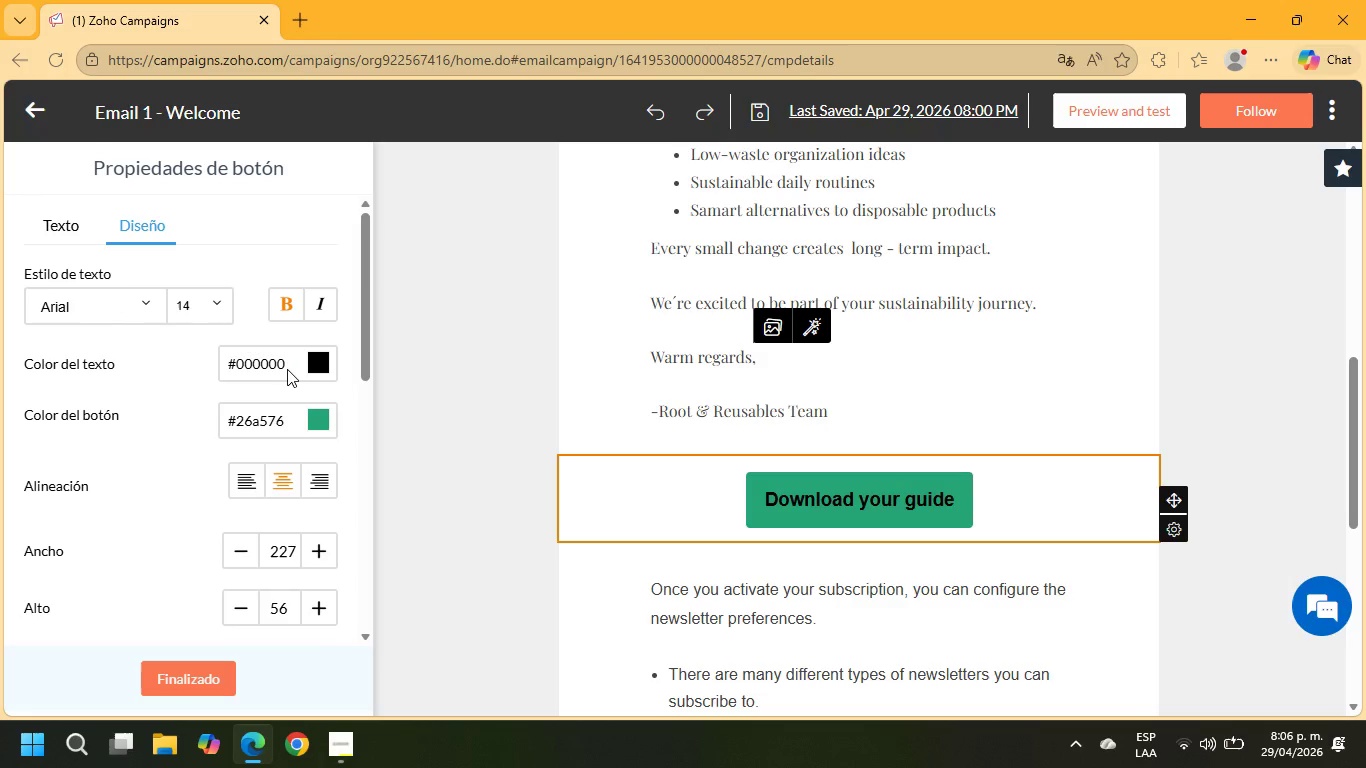 
left_click([194, 680])
 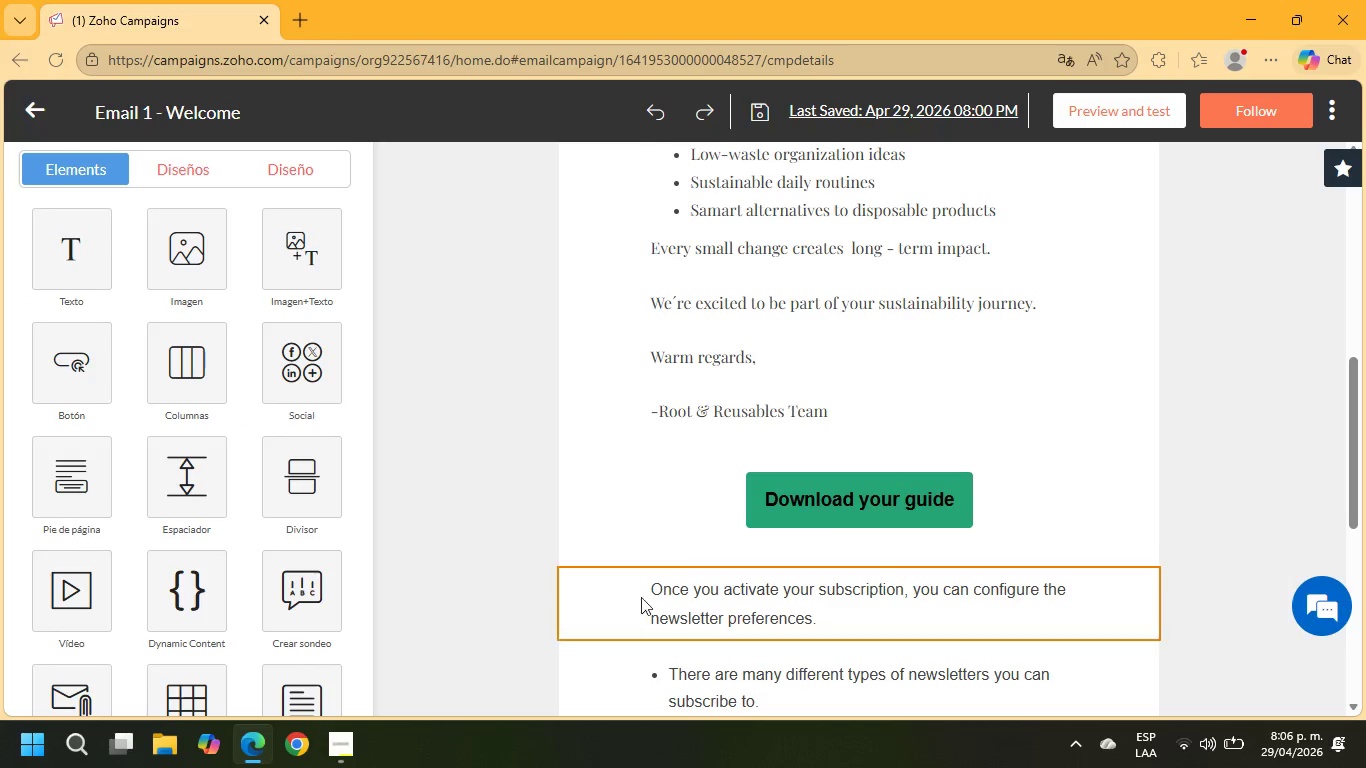 
scroll: coordinate [793, 349], scroll_direction: up, amount: 5.0
 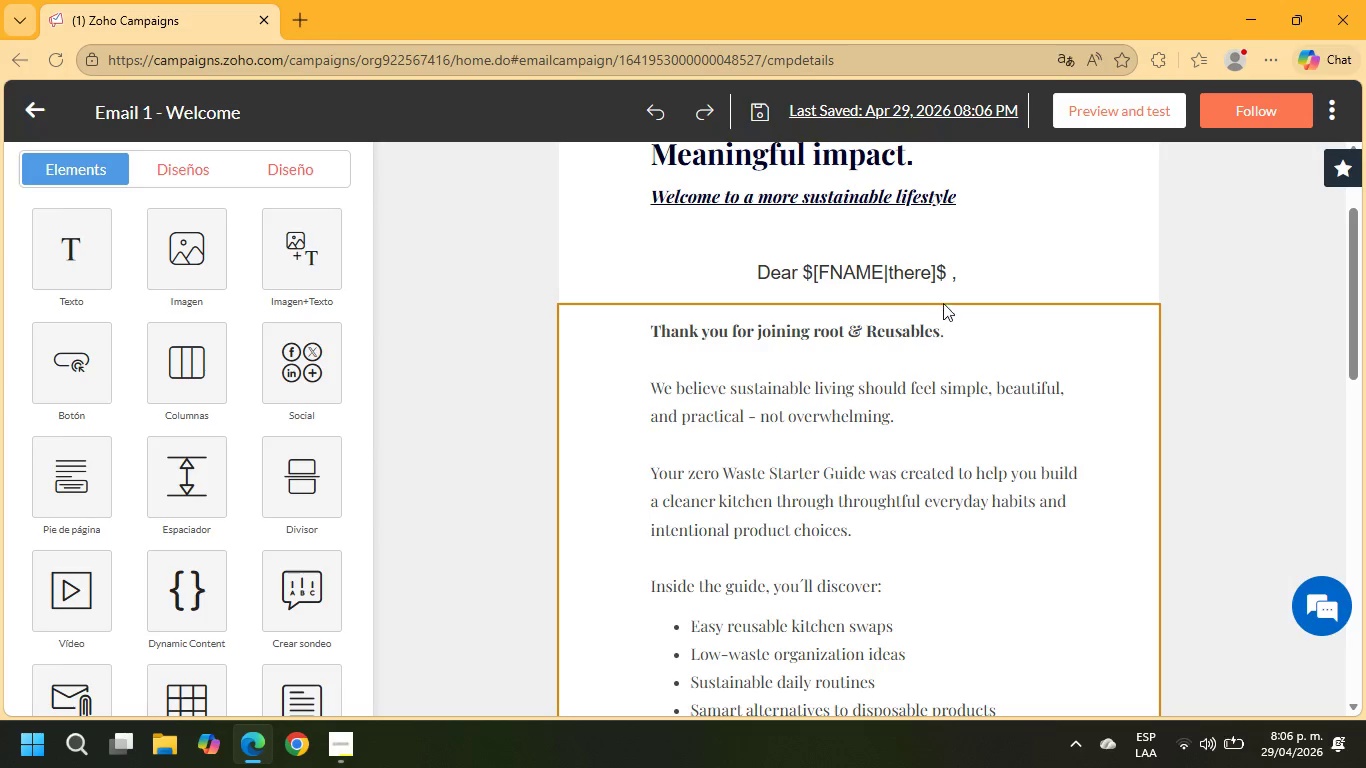 
left_click_drag(start_coordinate=[960, 277], to_coordinate=[744, 277])
 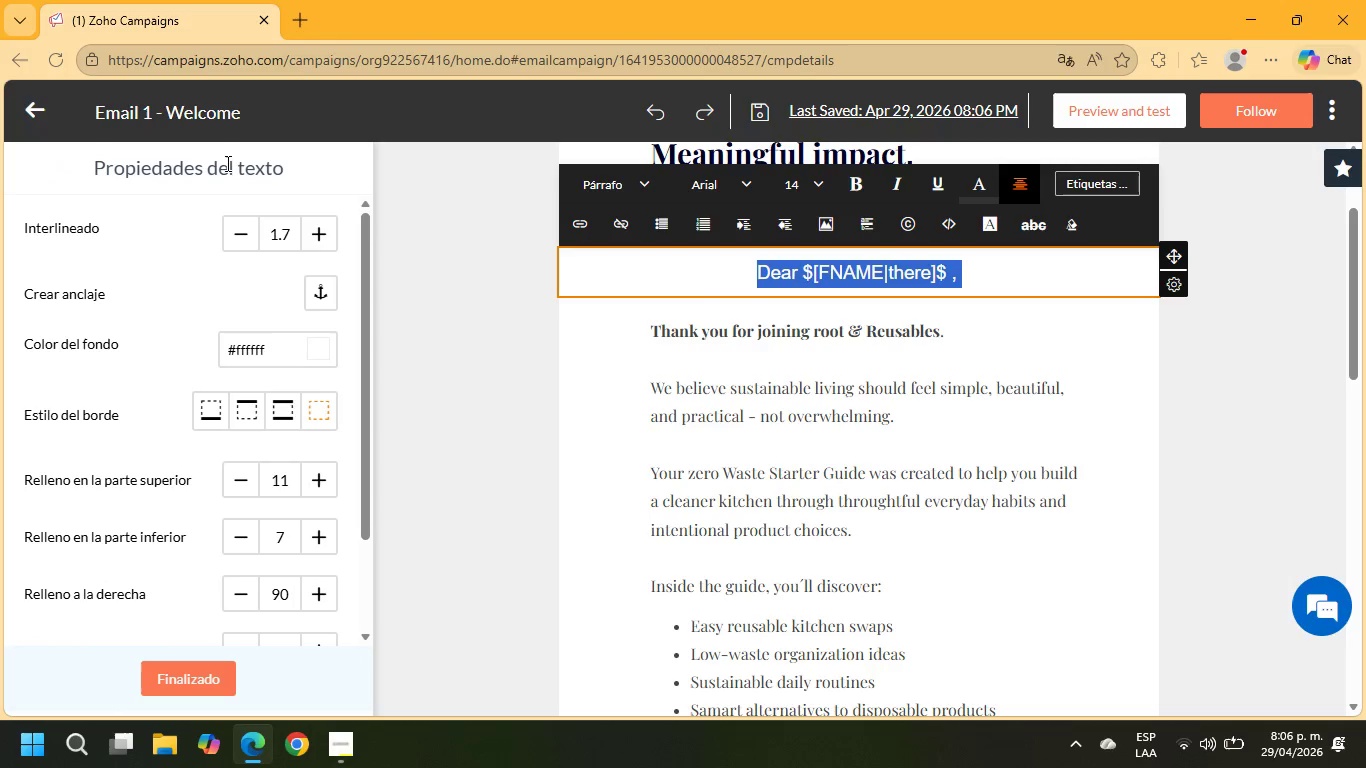 
left_click([731, 183])
 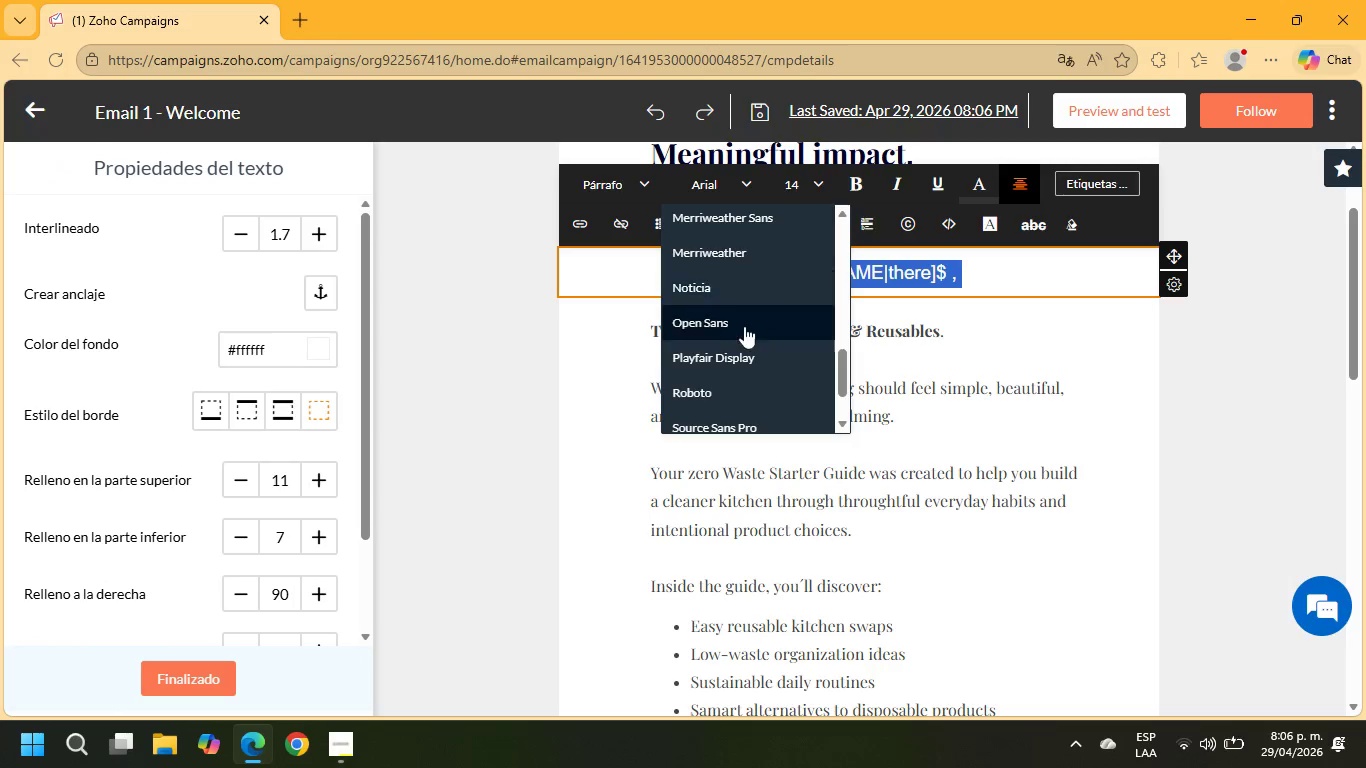 
left_click([745, 356])
 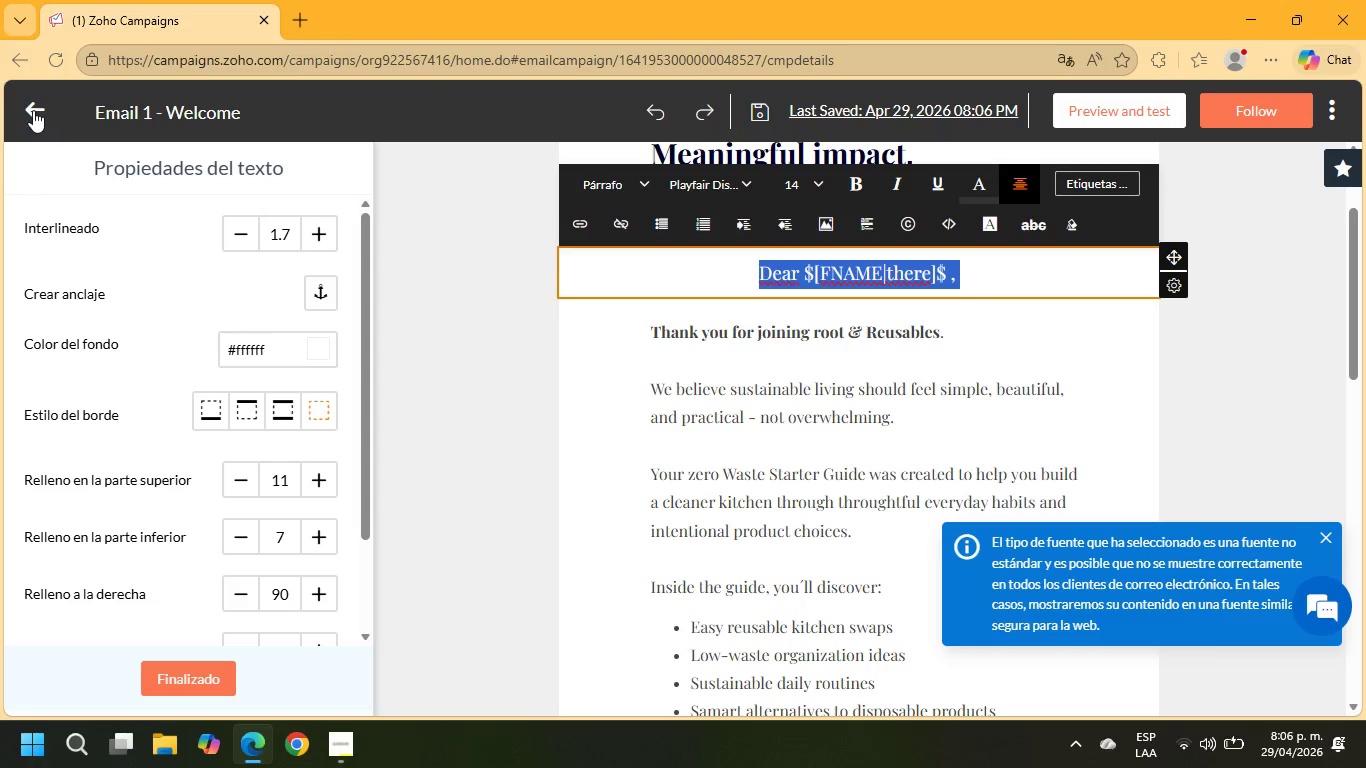 
left_click([180, 683])
 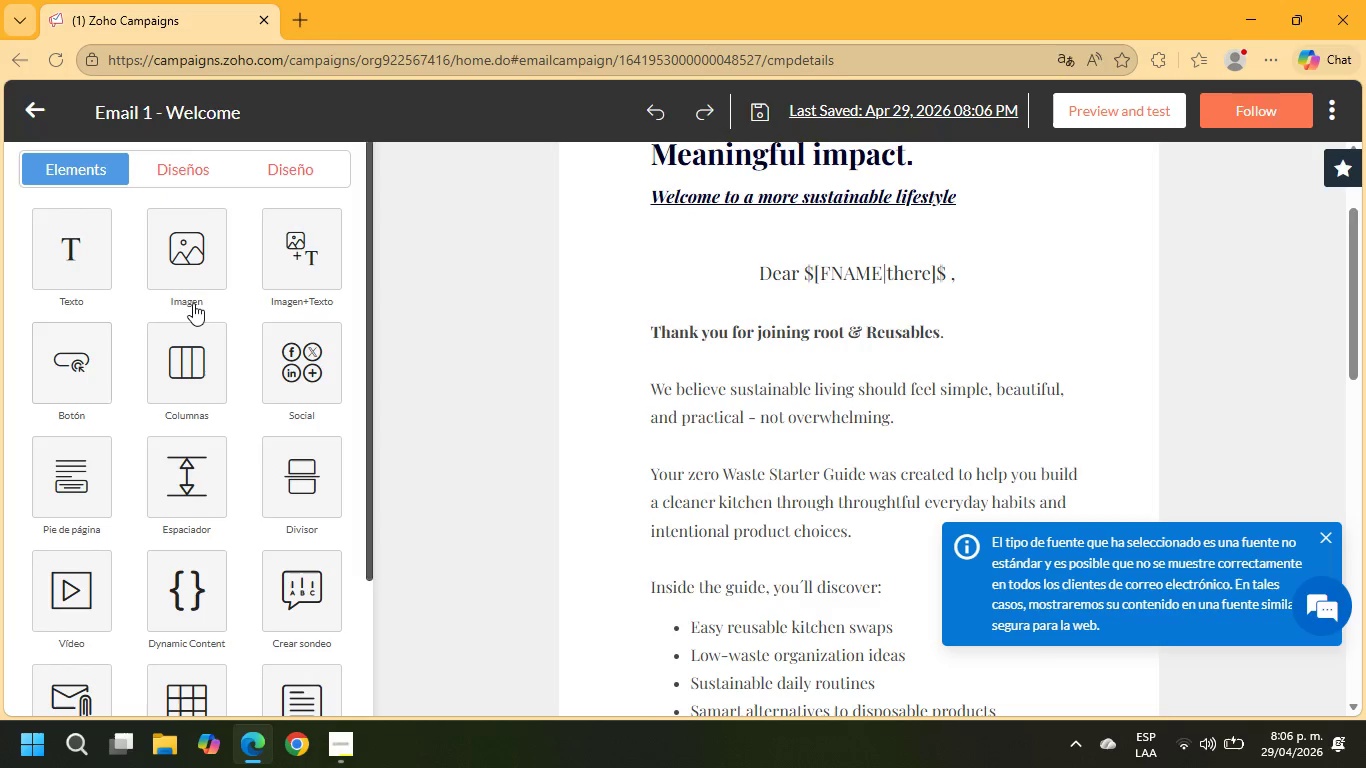 
left_click_drag(start_coordinate=[193, 267], to_coordinate=[837, 380])
 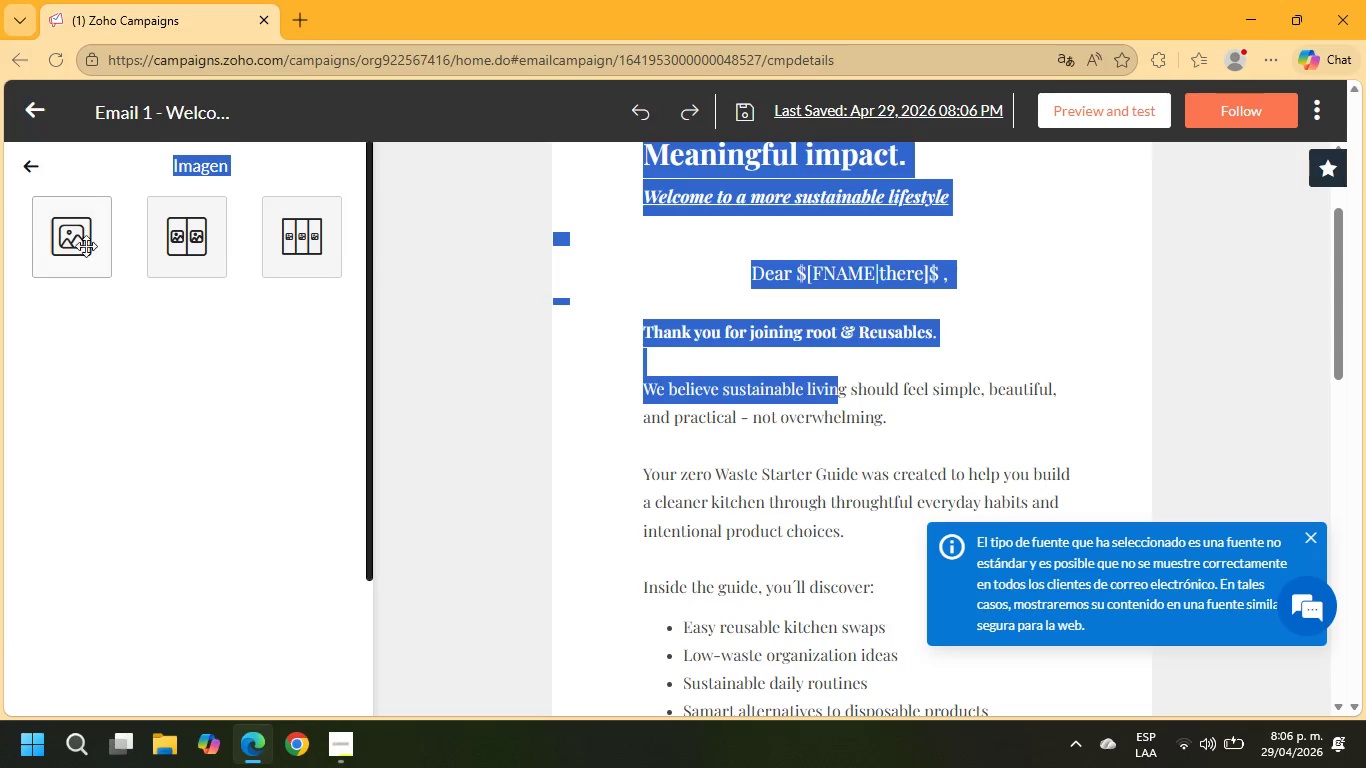 
left_click_drag(start_coordinate=[69, 241], to_coordinate=[83, 276])
 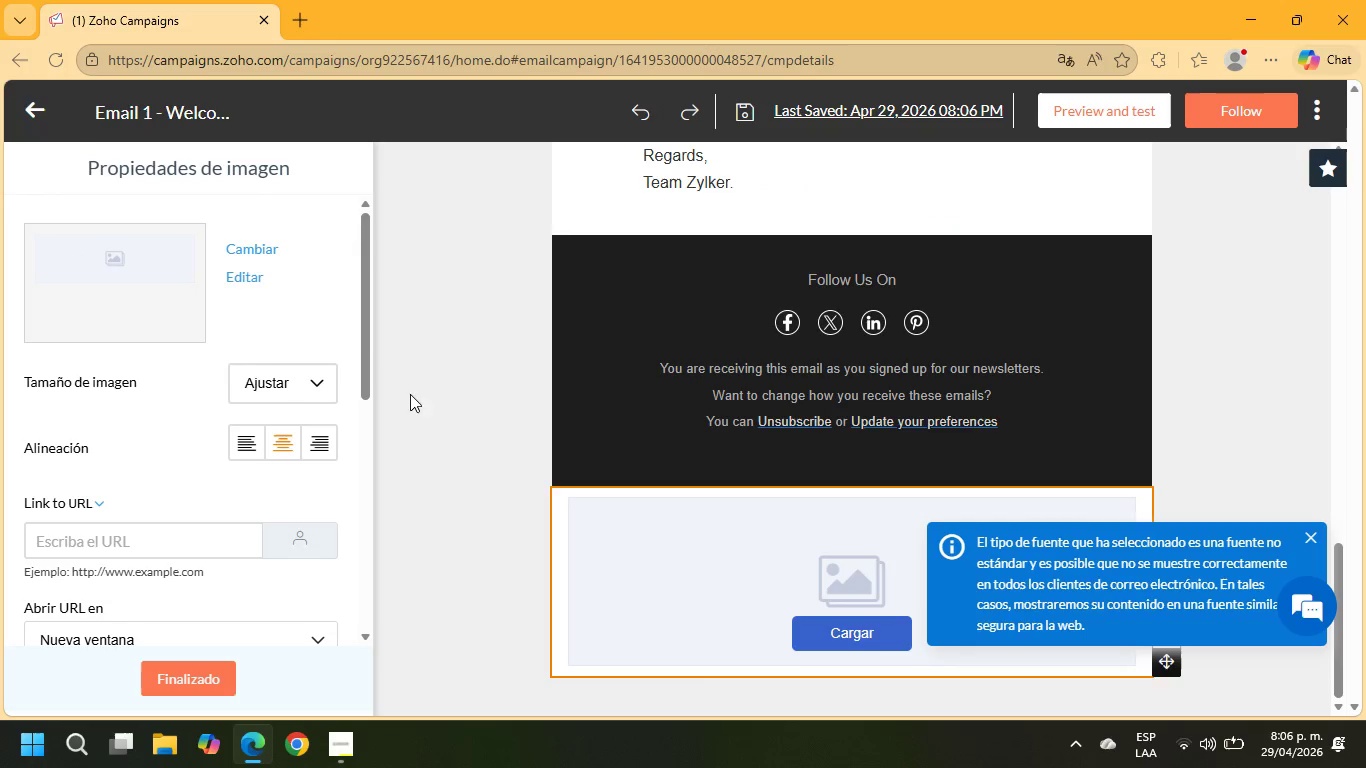 
scroll: coordinate [452, 294], scroll_direction: up, amount: 10.0
 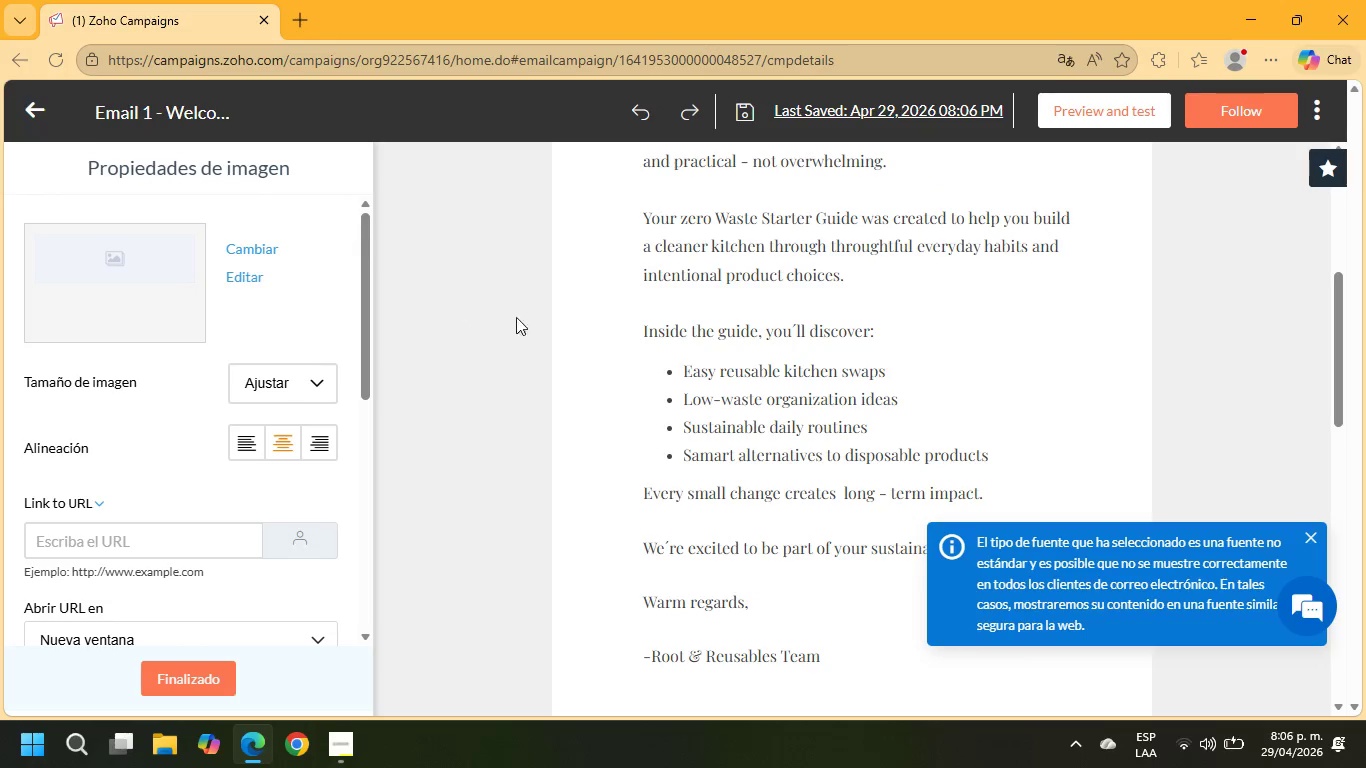 
scroll: coordinate [565, 351], scroll_direction: down, amount: 4.0
 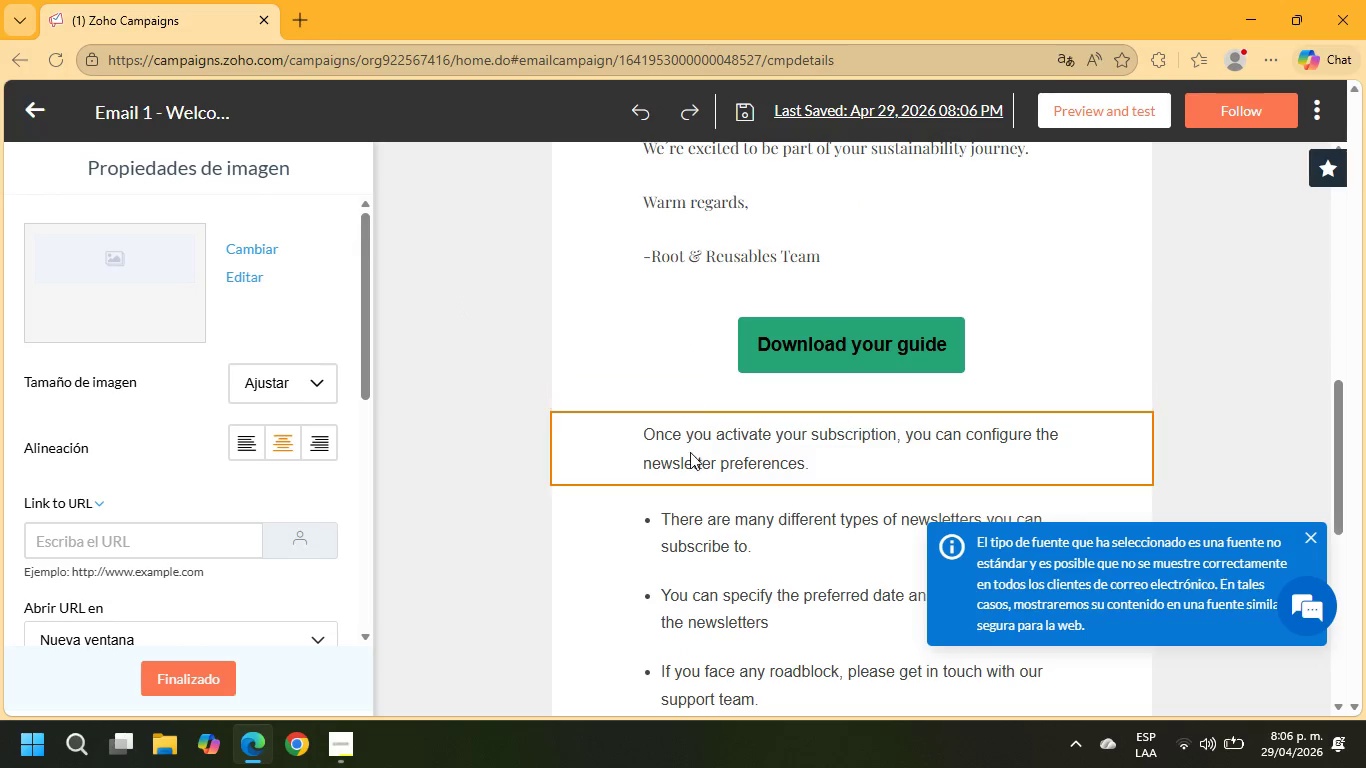 
left_click([690, 452])
 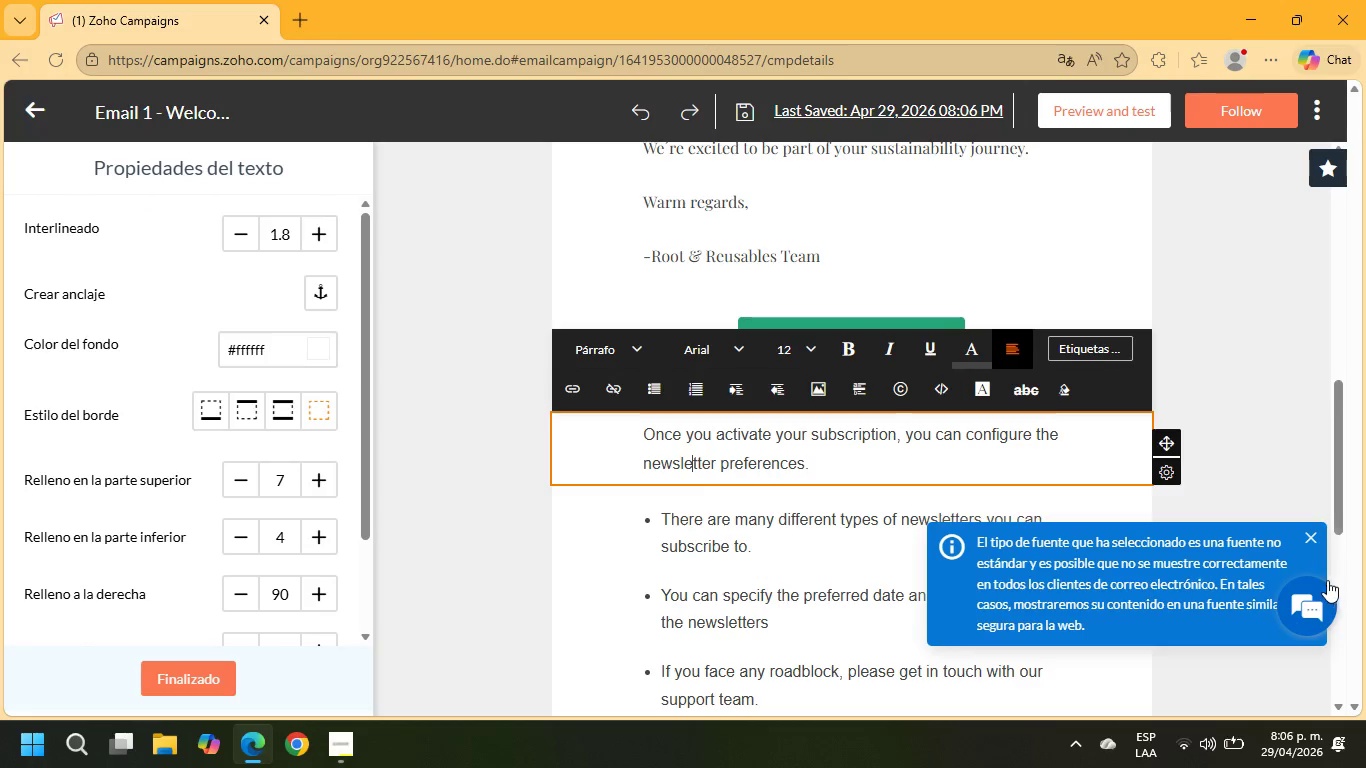 
left_click([1308, 539])
 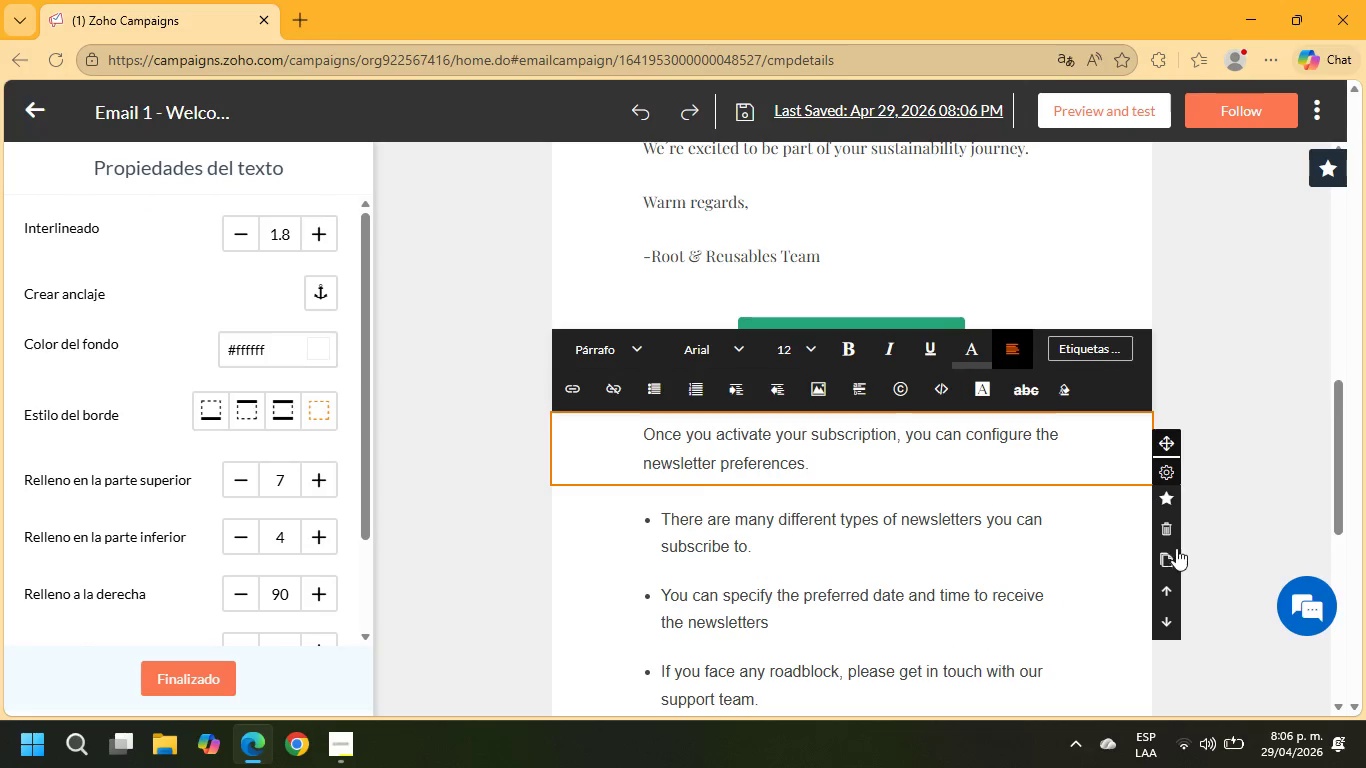 
left_click([1170, 533])
 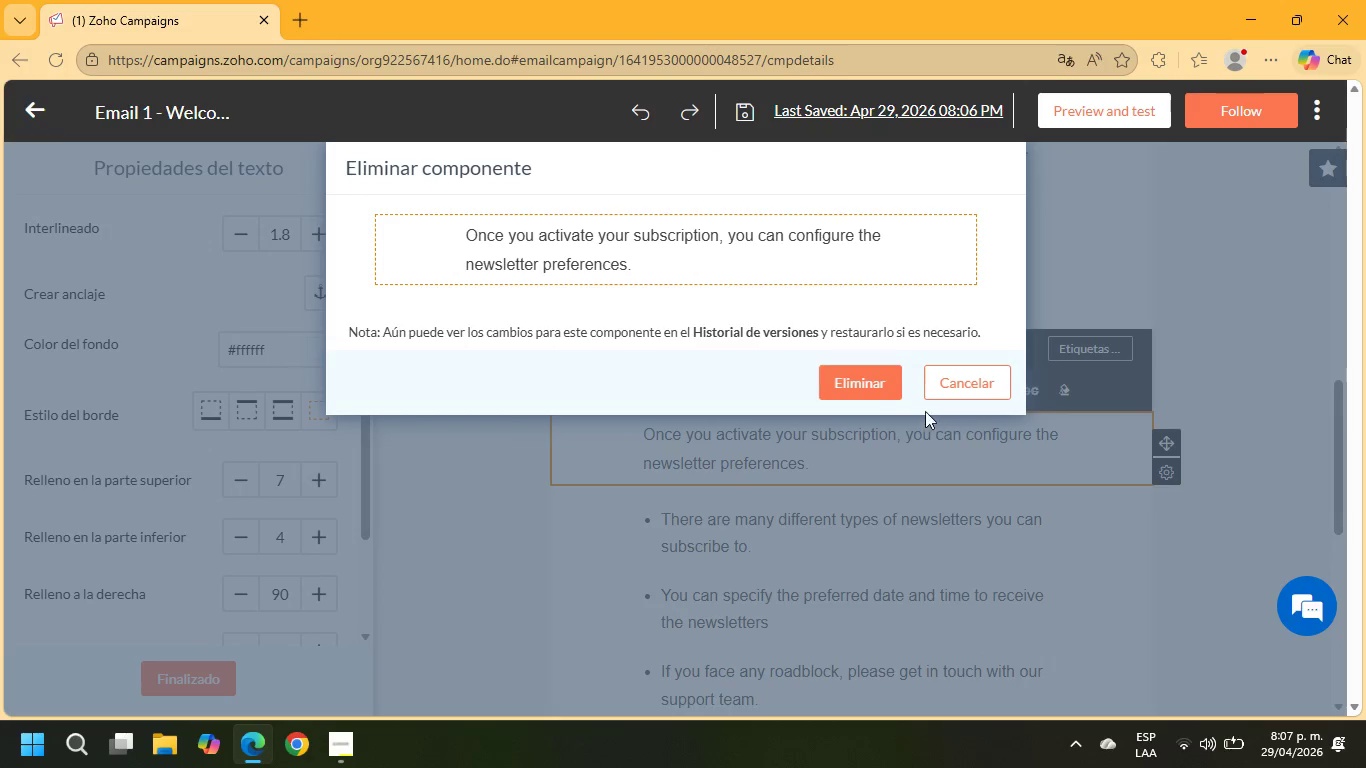 
left_click([852, 377])
 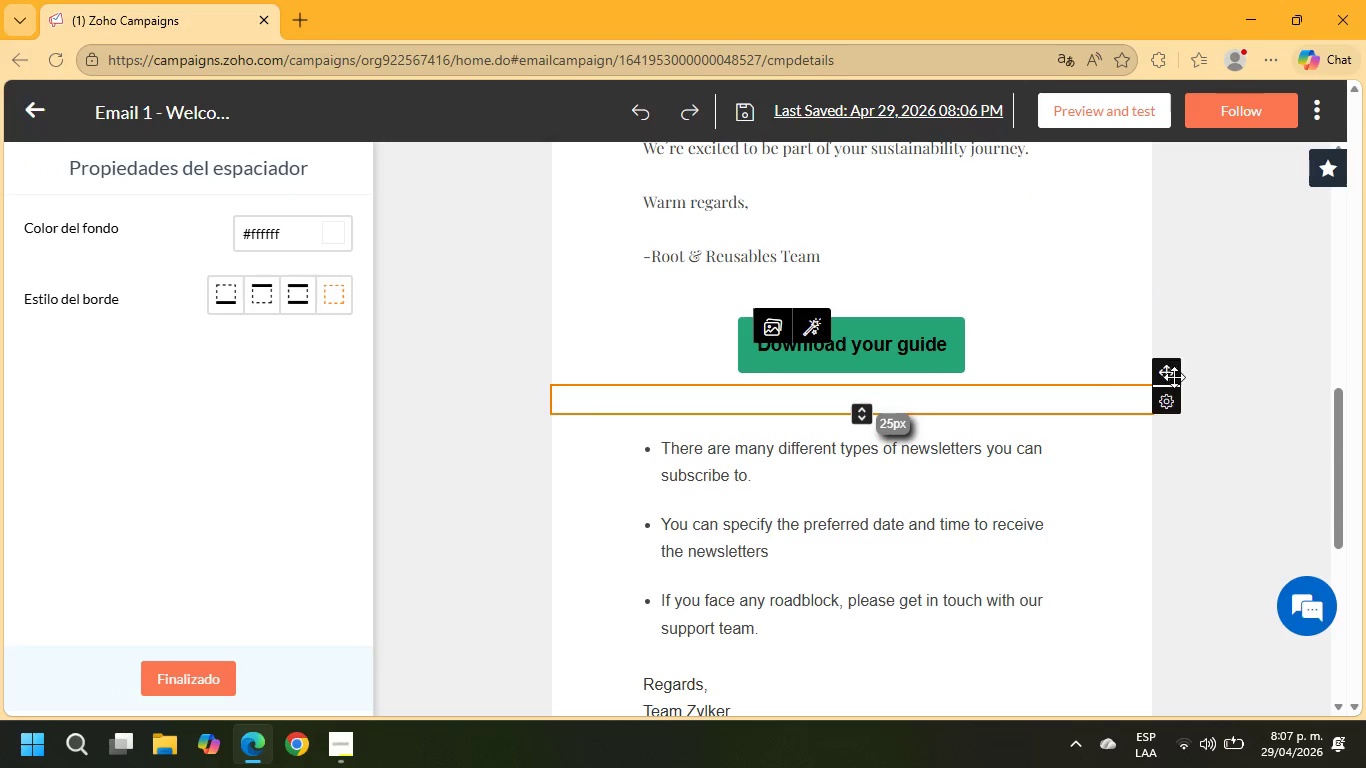 
left_click([1164, 404])
 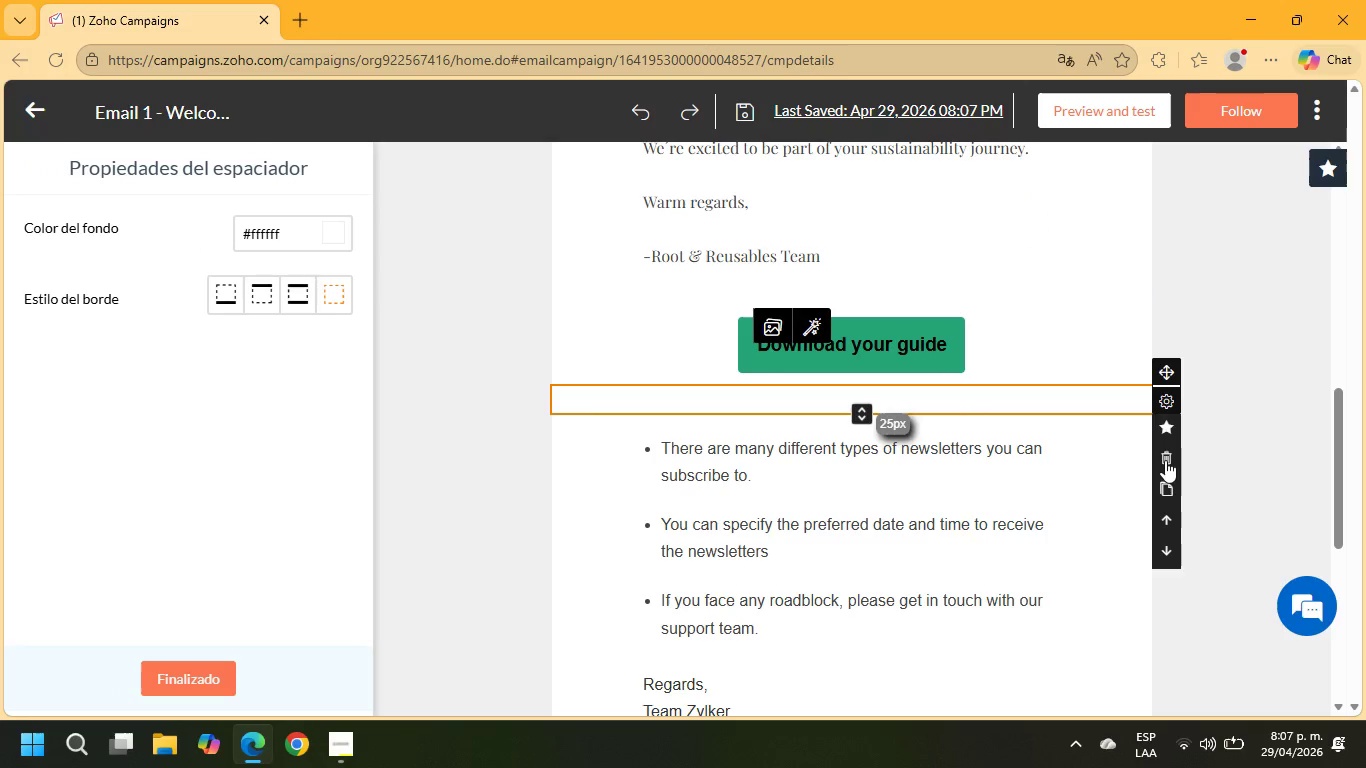 
left_click([1165, 458])
 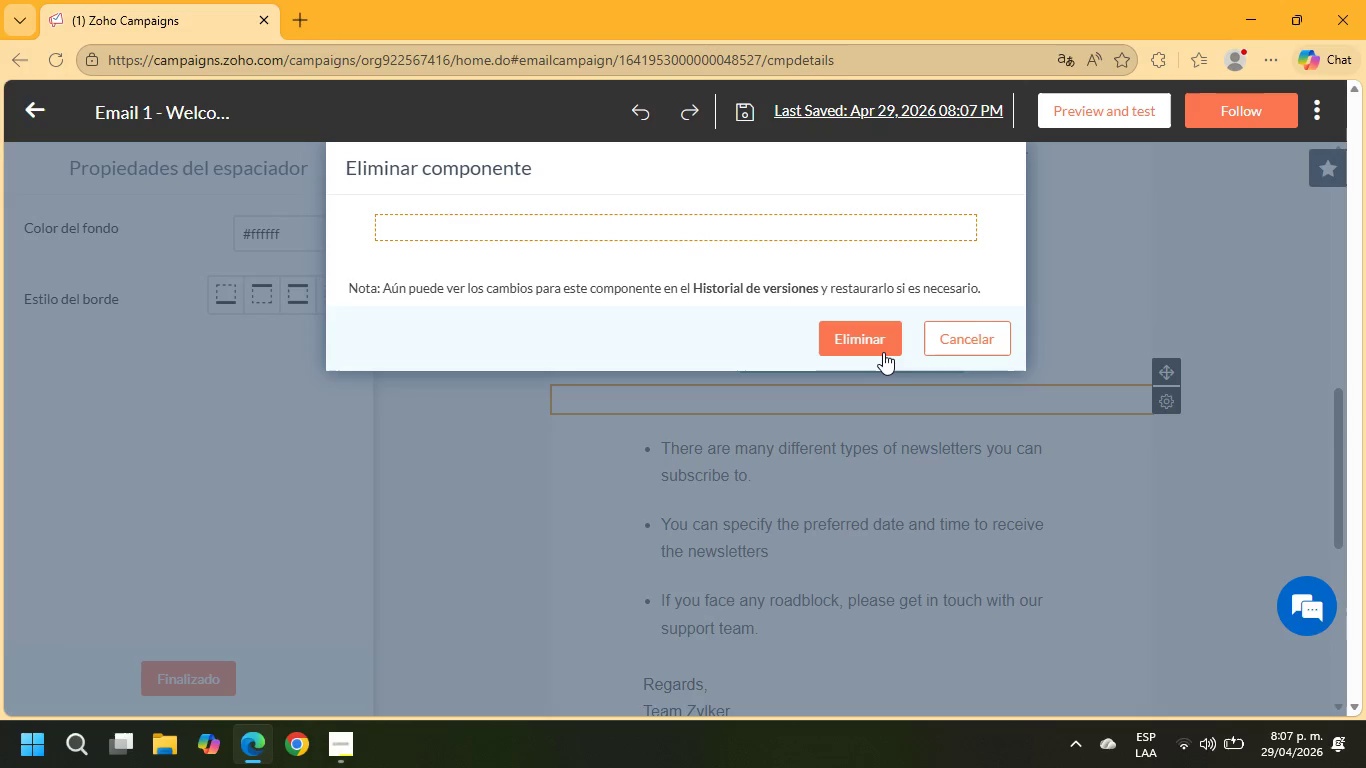 
left_click([876, 344])
 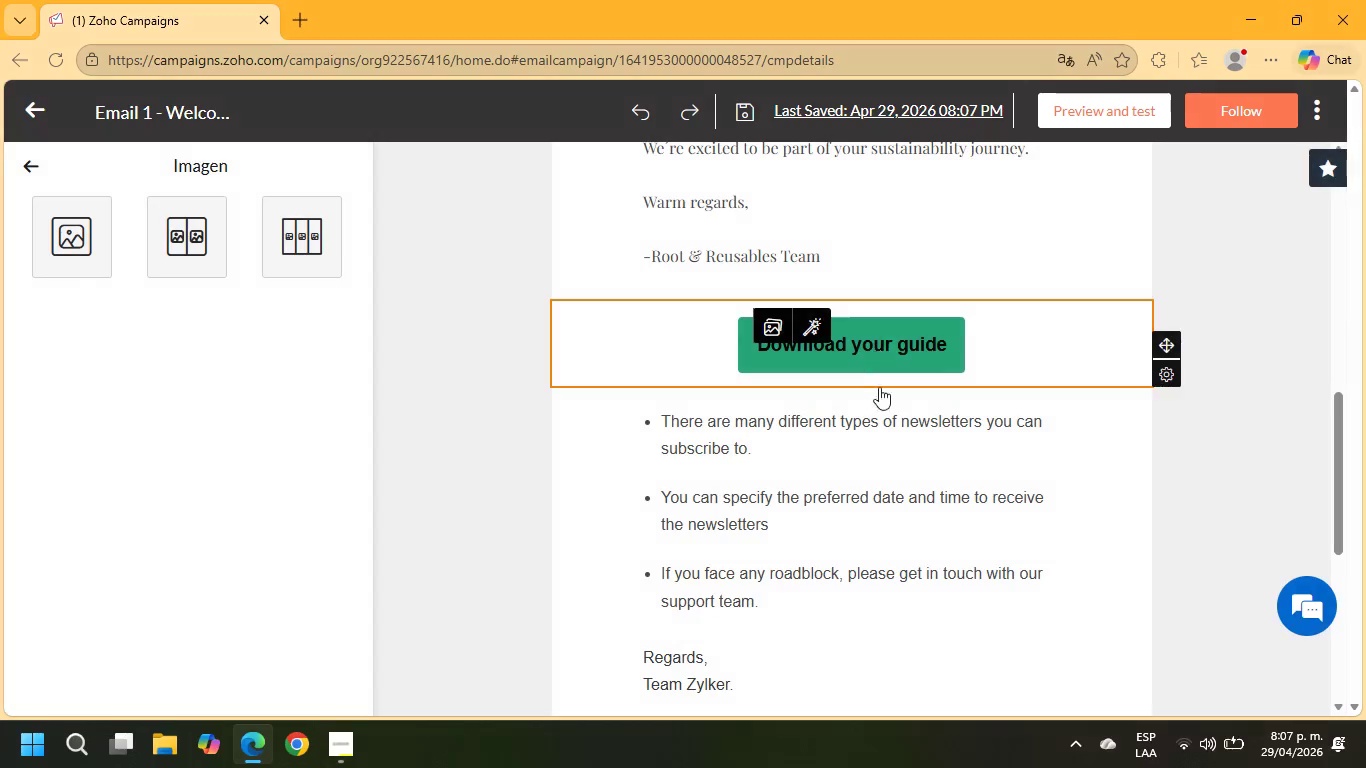 
left_click([880, 457])
 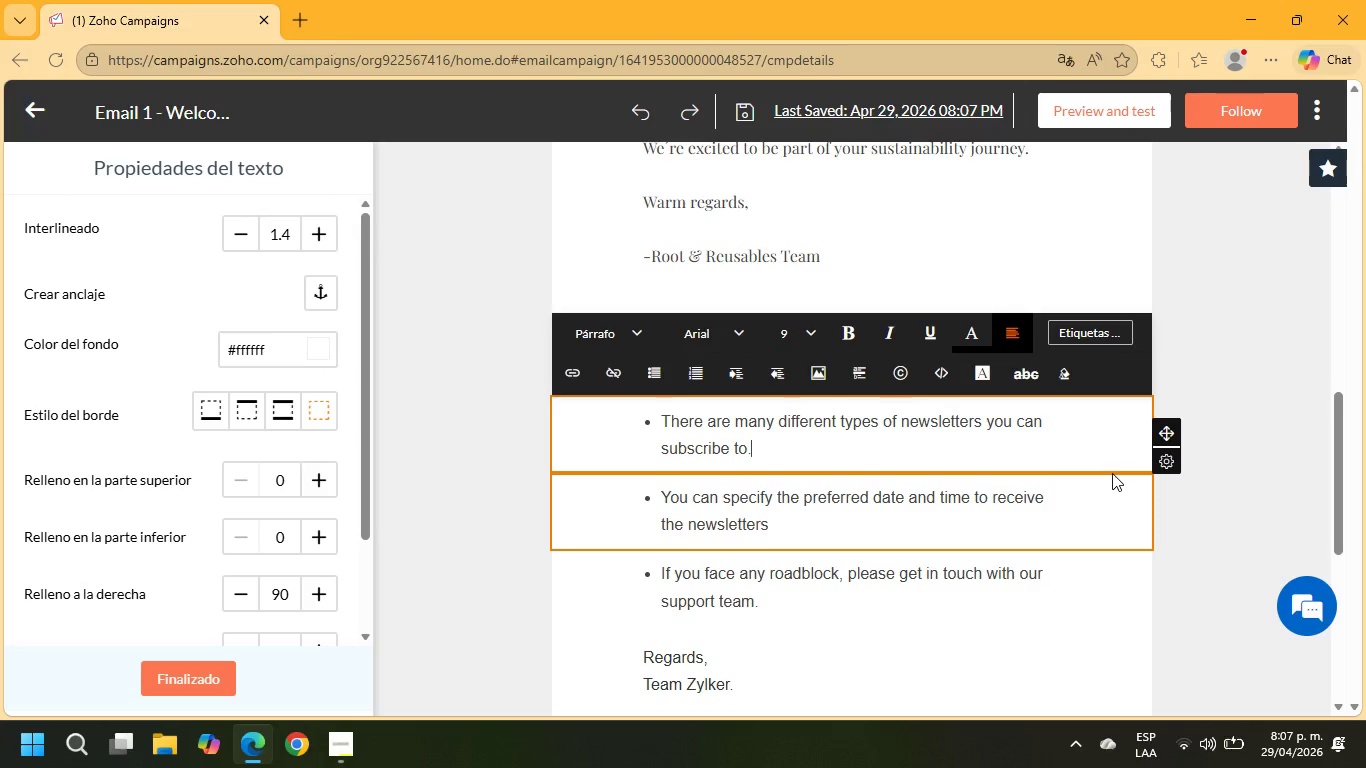 
hold_key(key=ControlLeft, duration=1.41)
left_click([893, 503])
 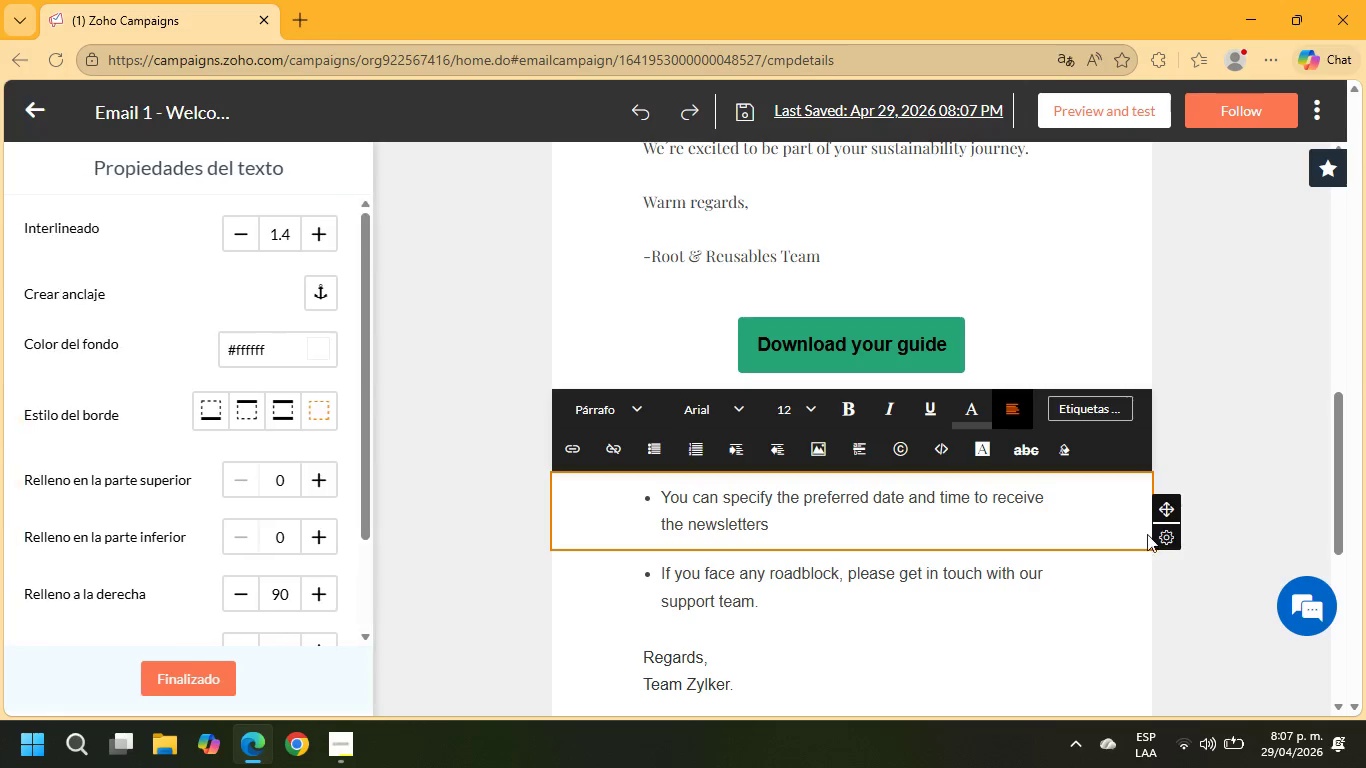 
left_click([1159, 534])
 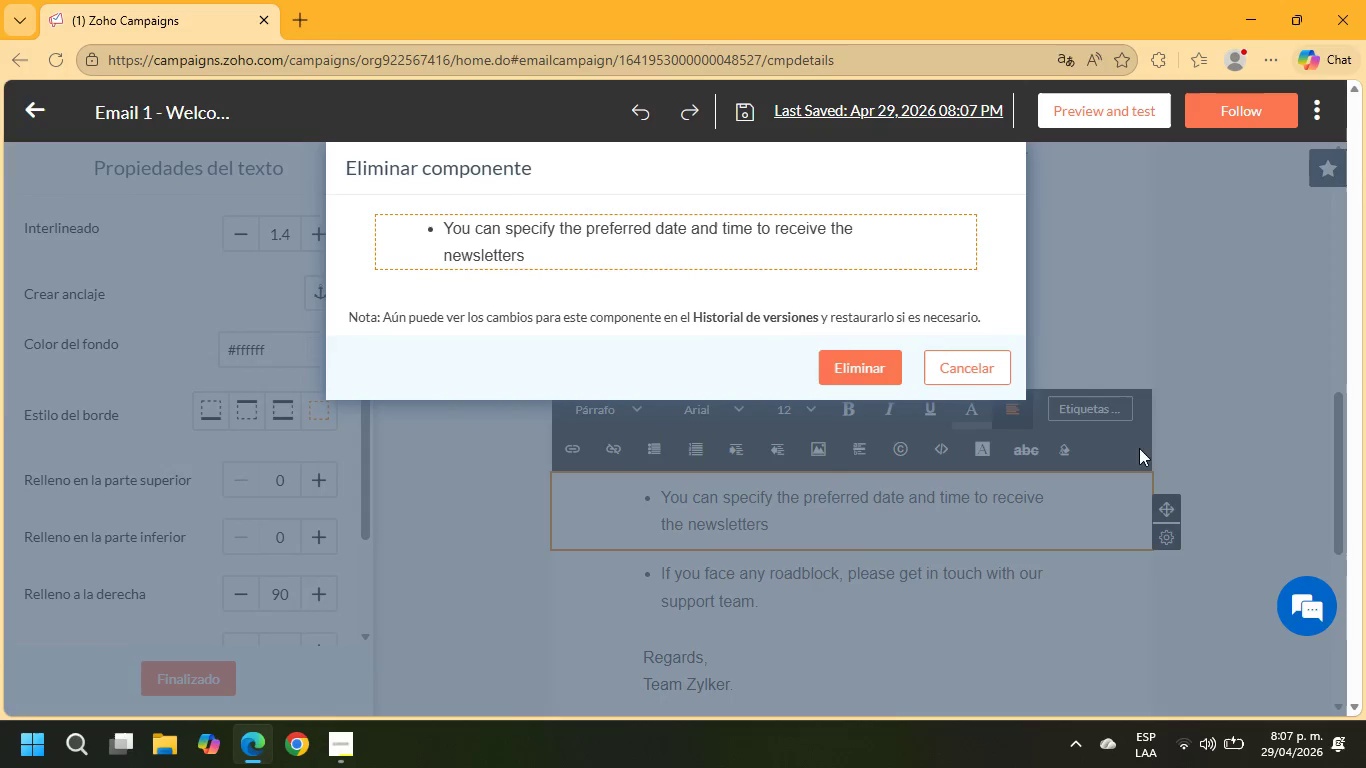 
left_click([842, 362])
 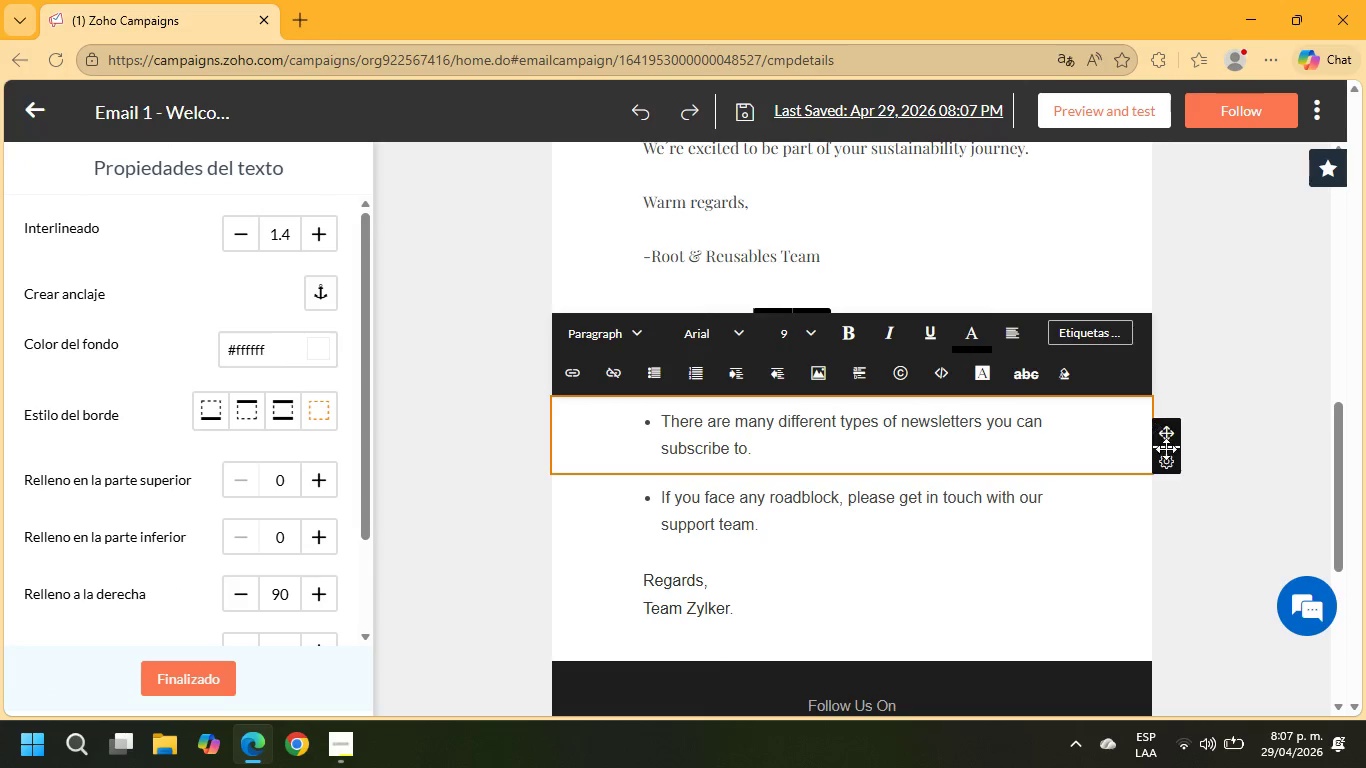 
left_click([1166, 460])
 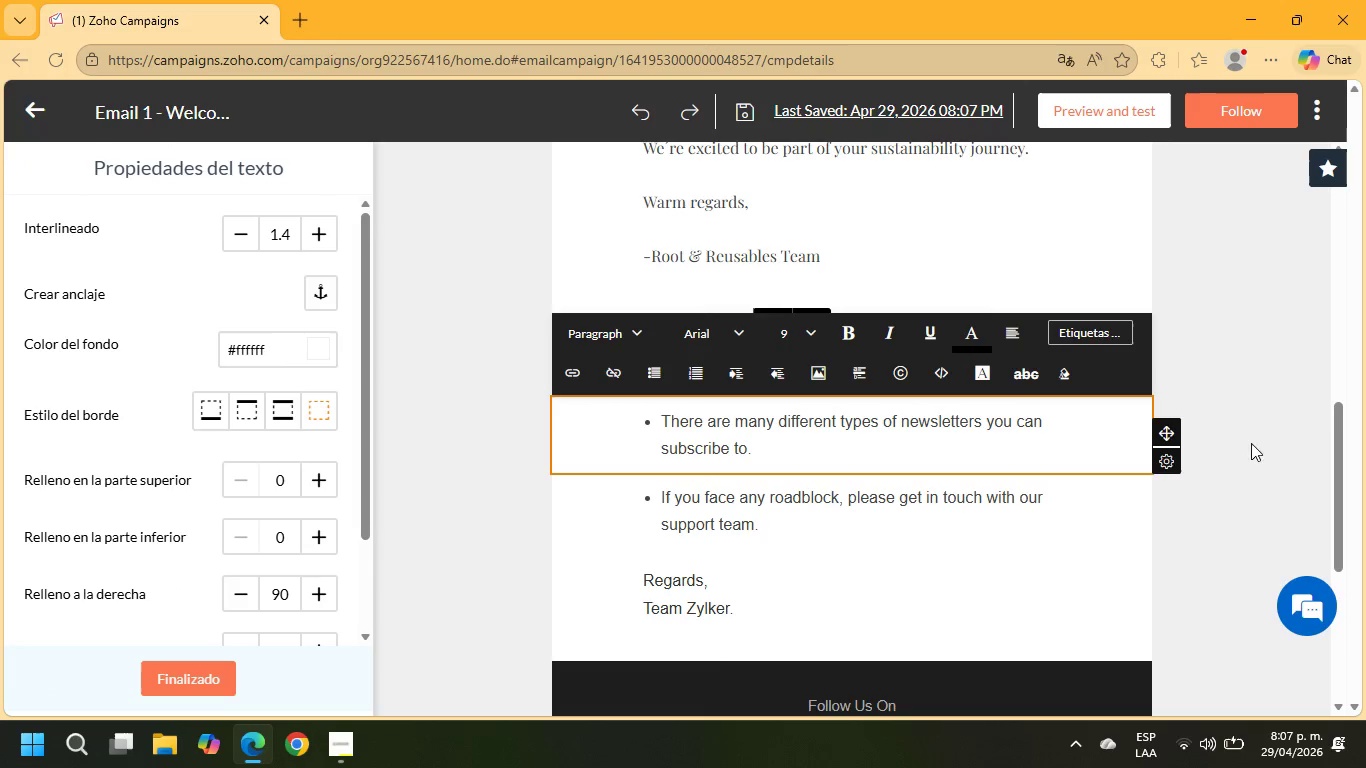 
left_click([1168, 465])
 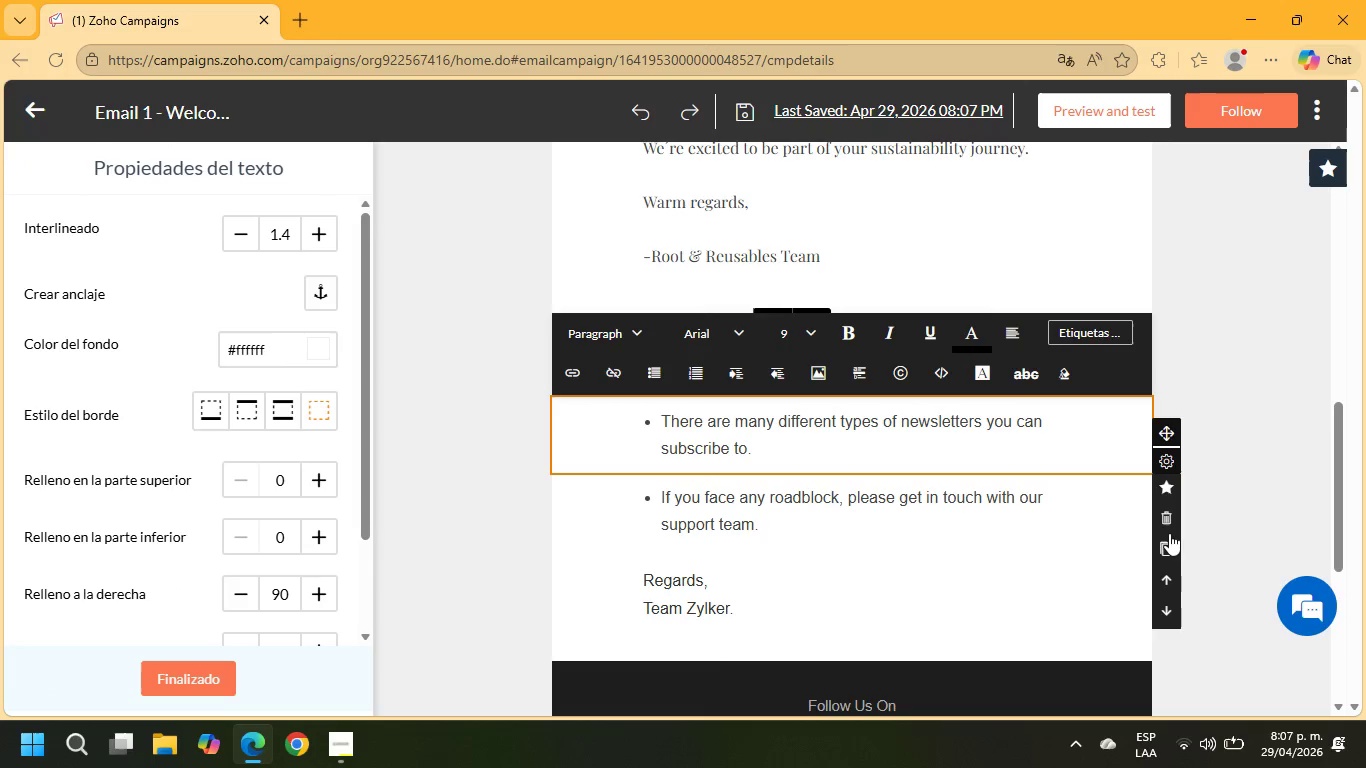 
left_click([1169, 519])
 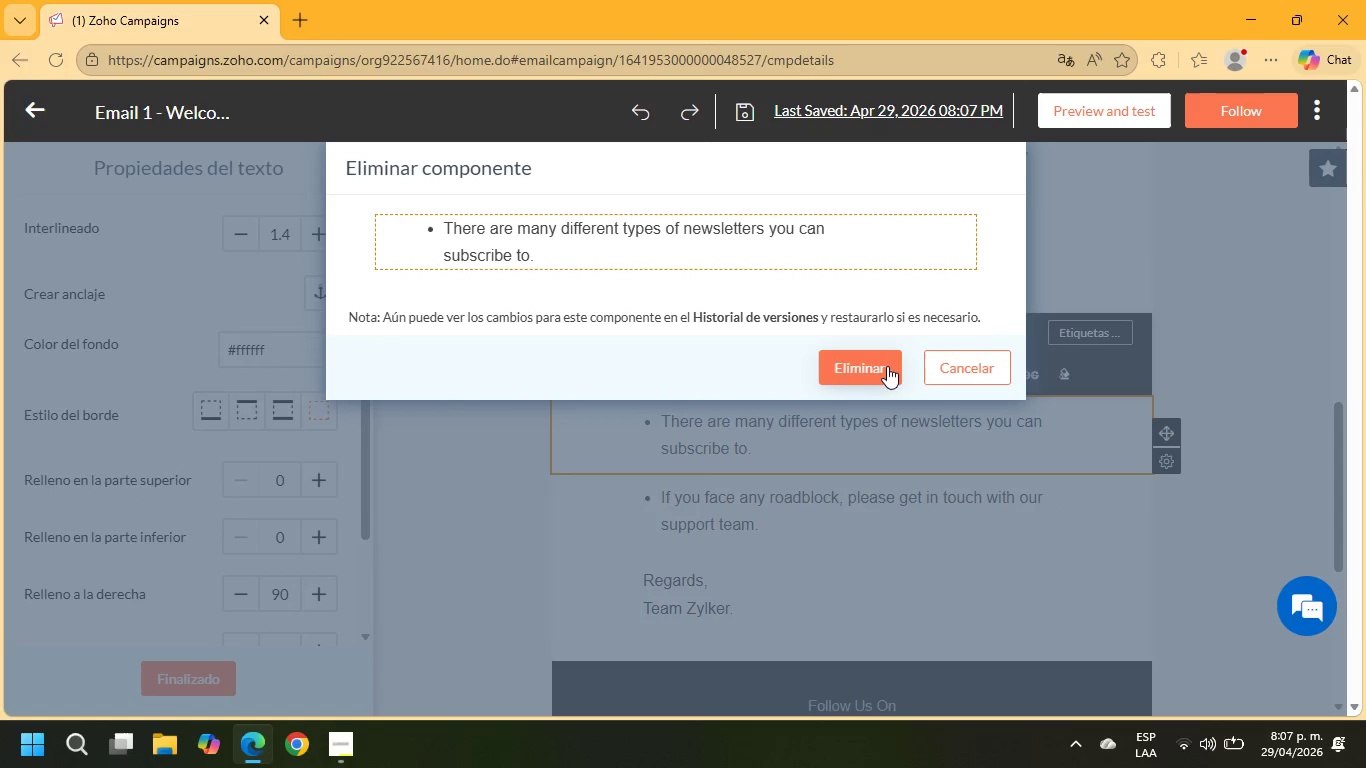 
left_click([884, 365])
 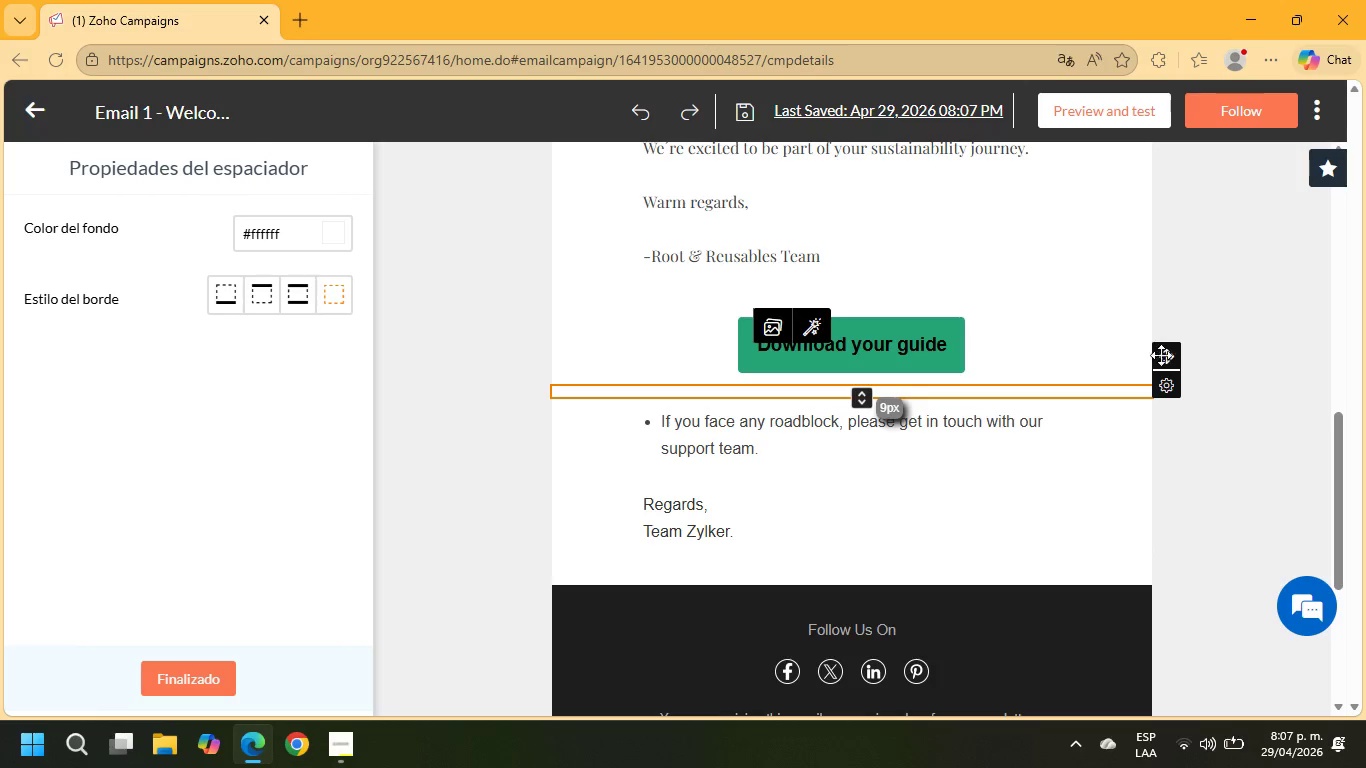 
left_click([1167, 388])
 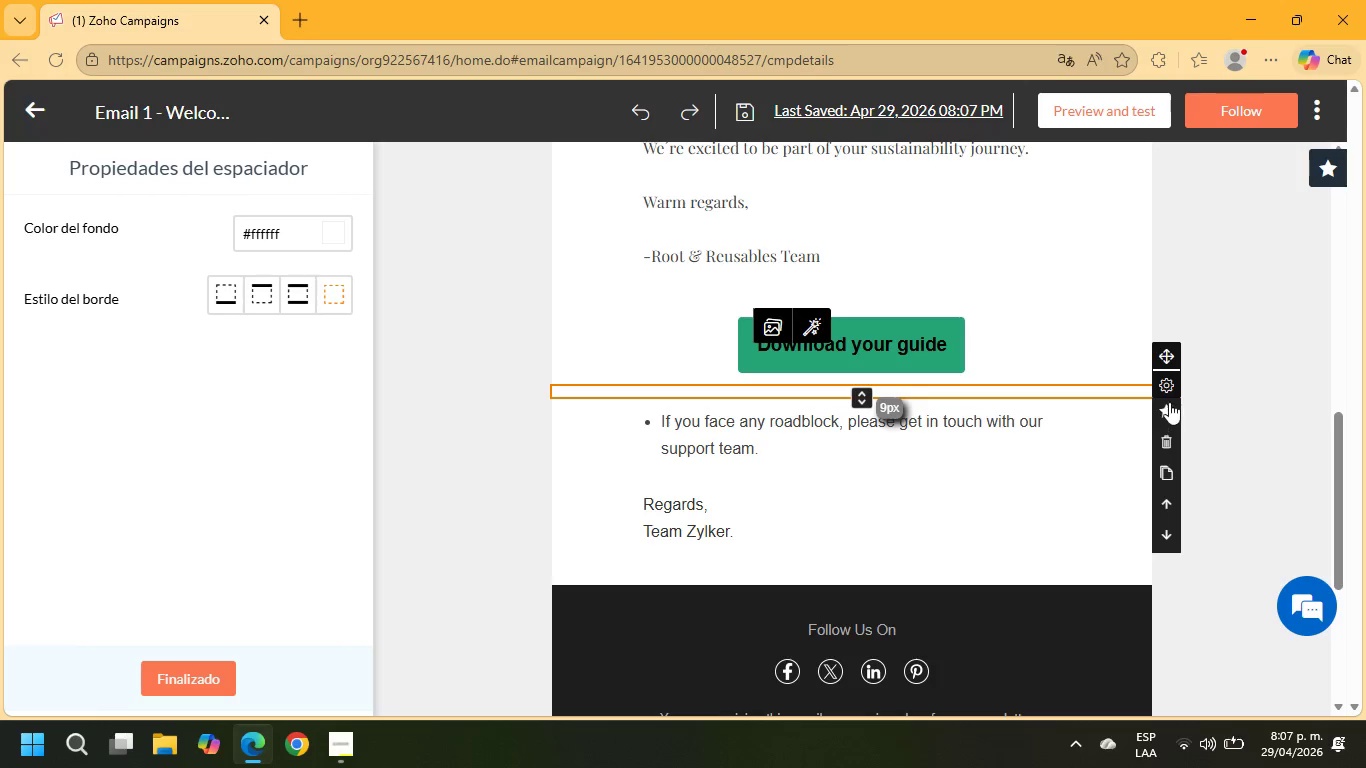 
left_click([1170, 383])
 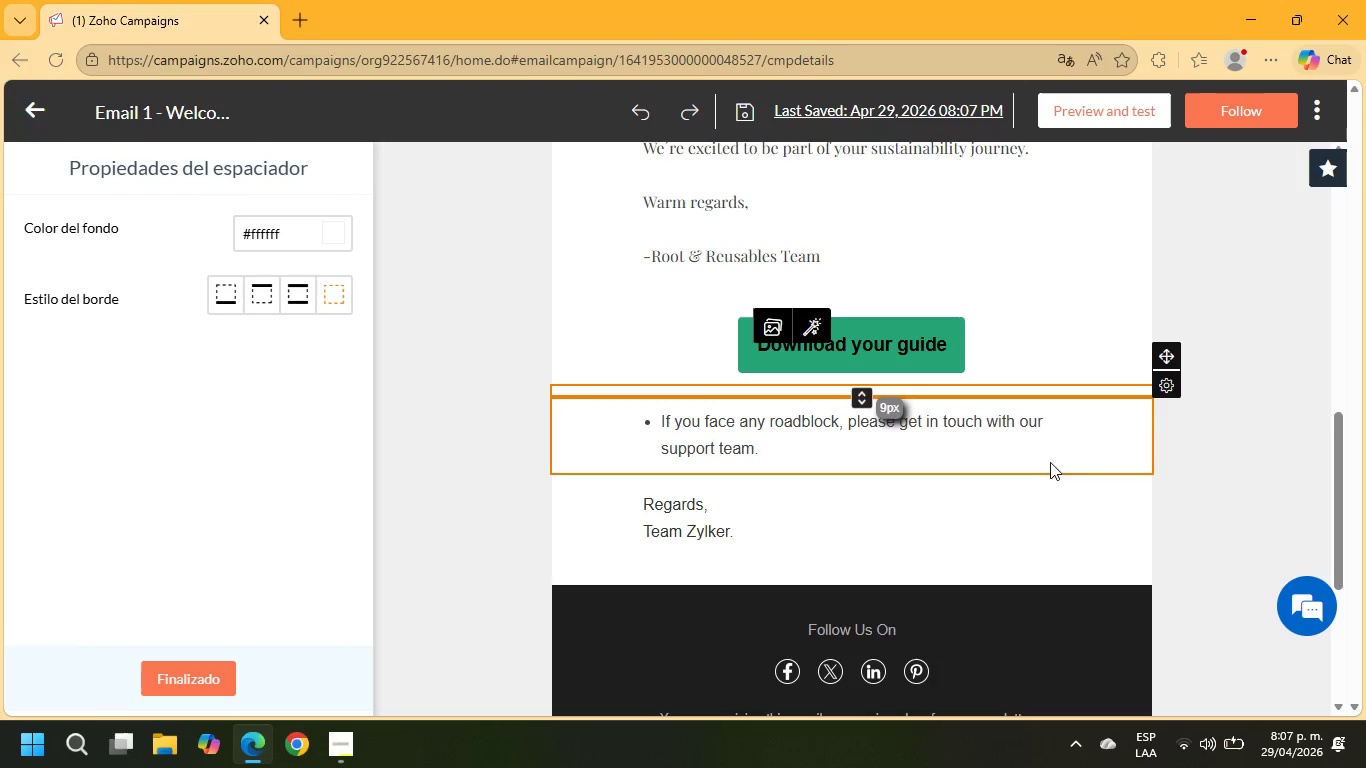 
left_click([1033, 463])
 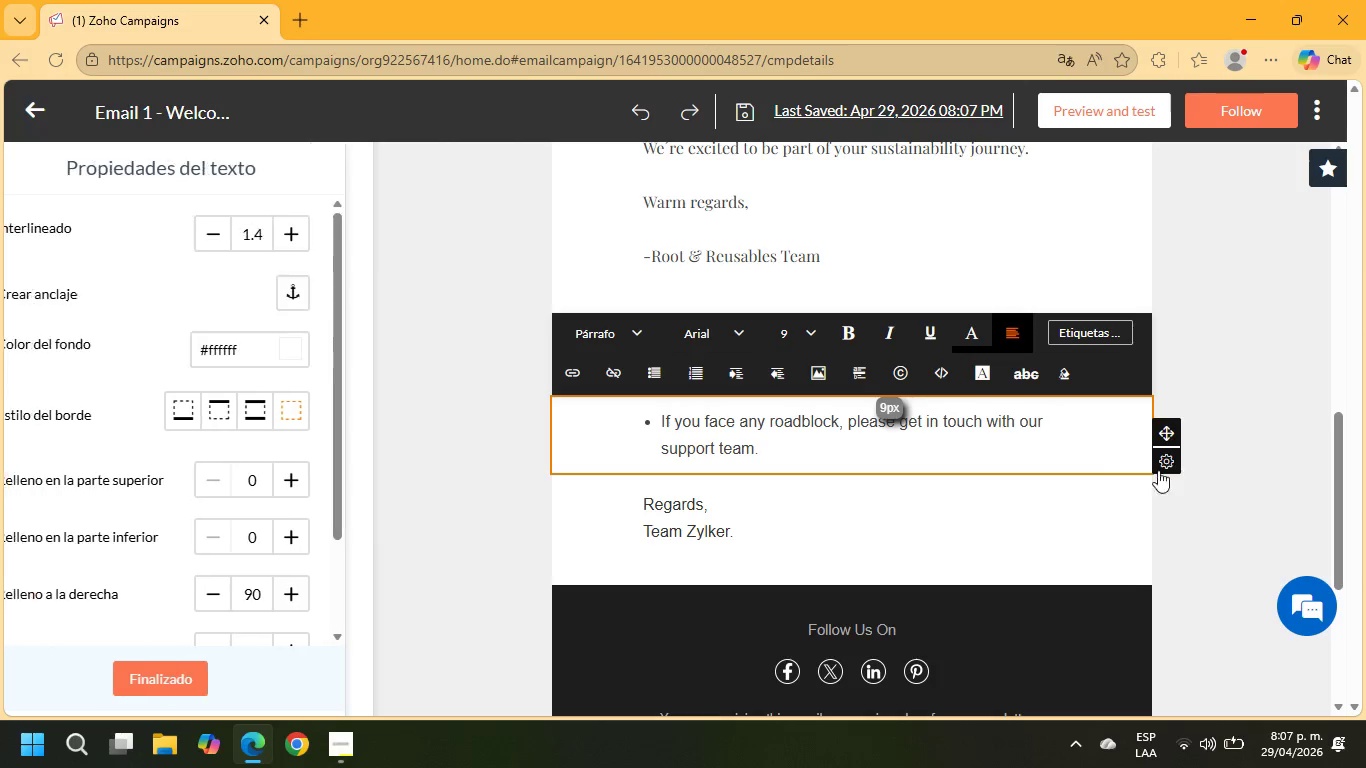 
left_click([1162, 461])
 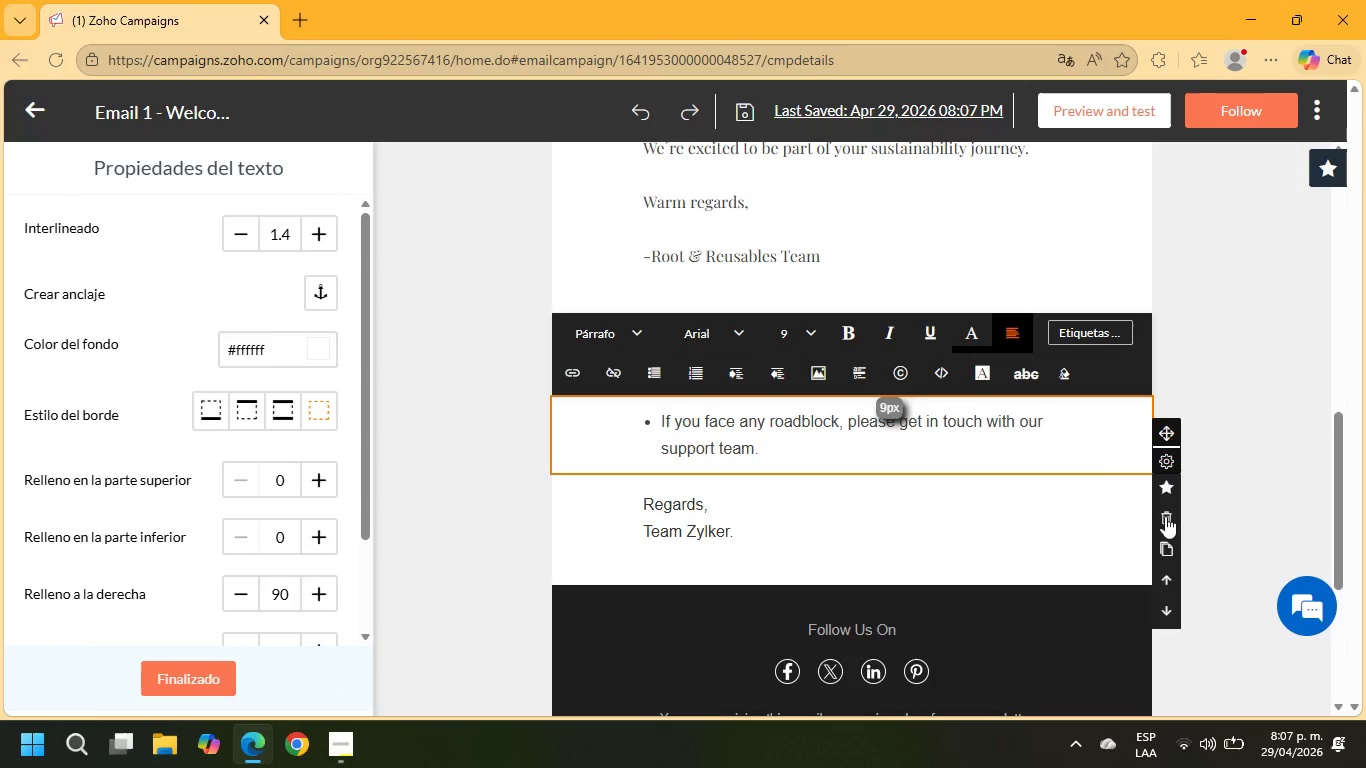 
left_click([1165, 512])
 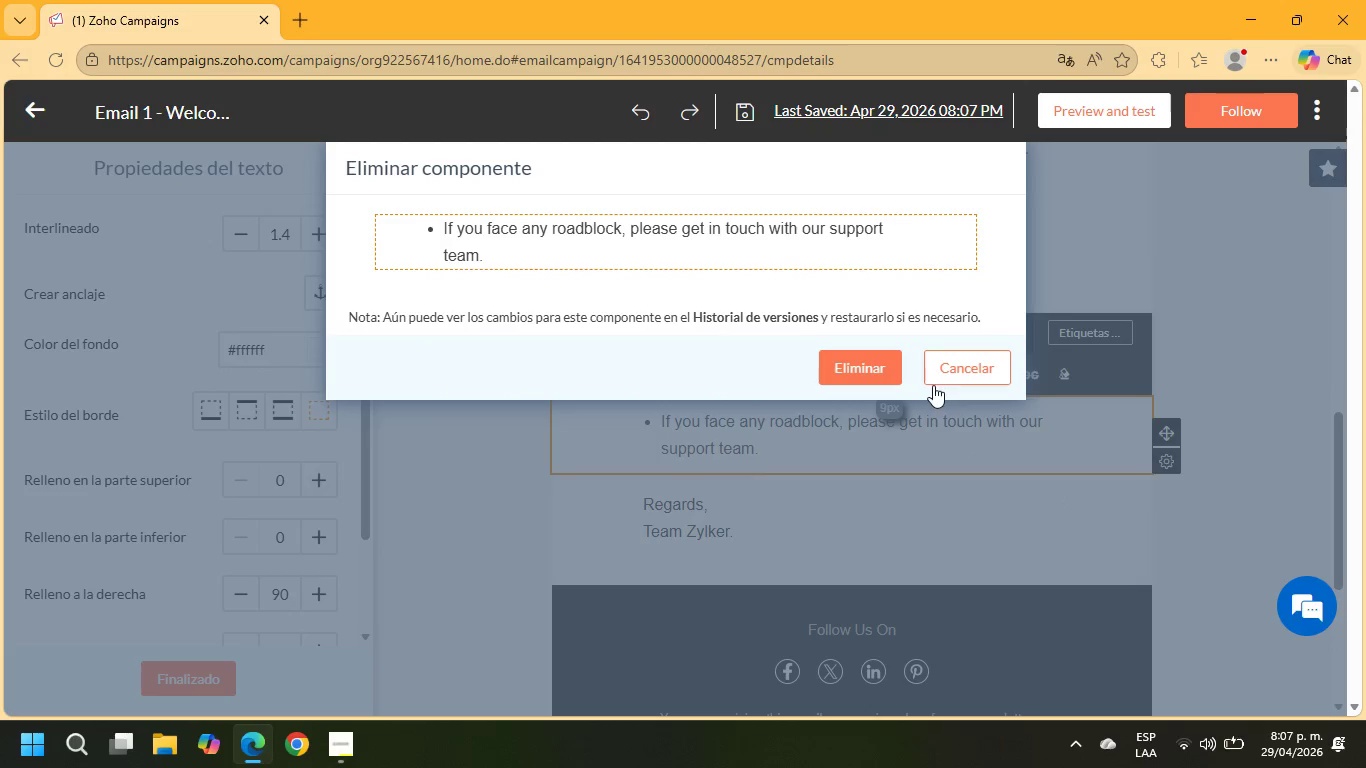 
left_click([859, 359])
 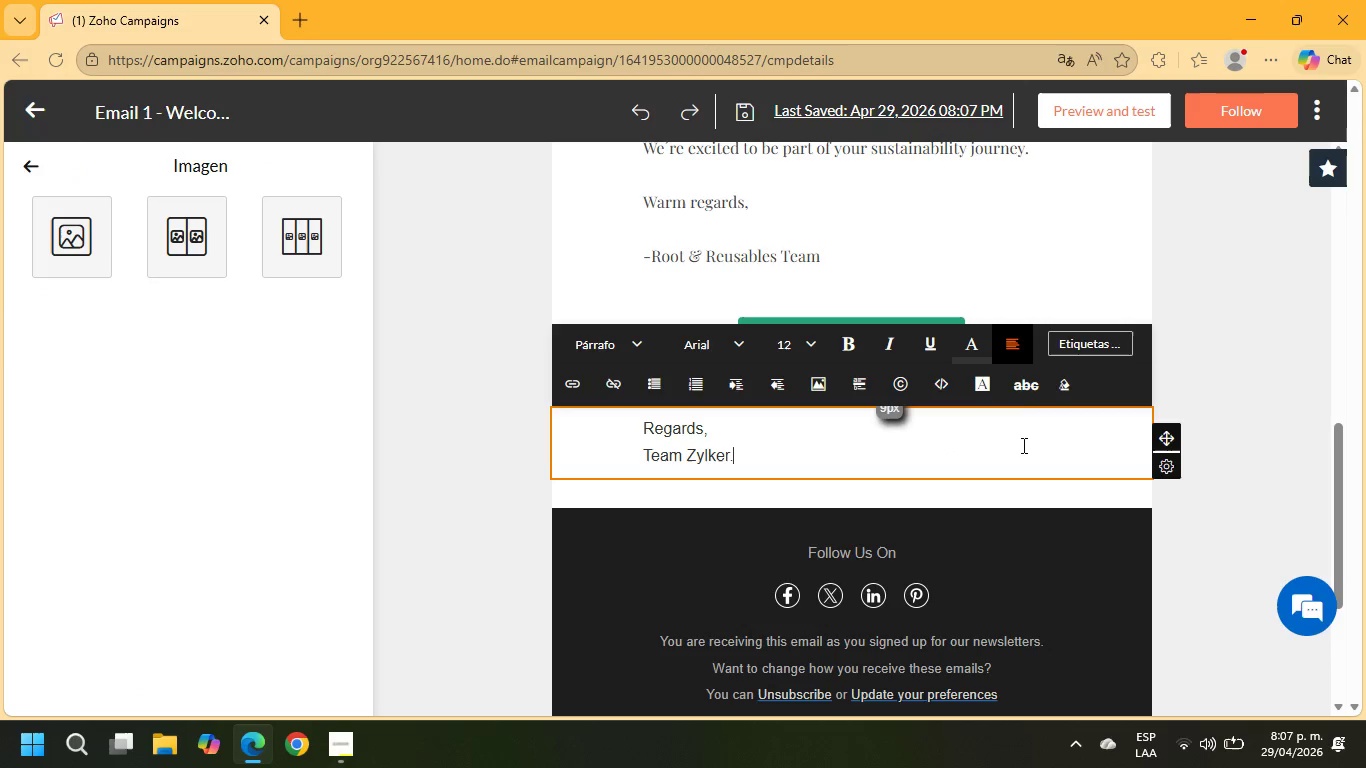 
mouse_move([1163, 476])
 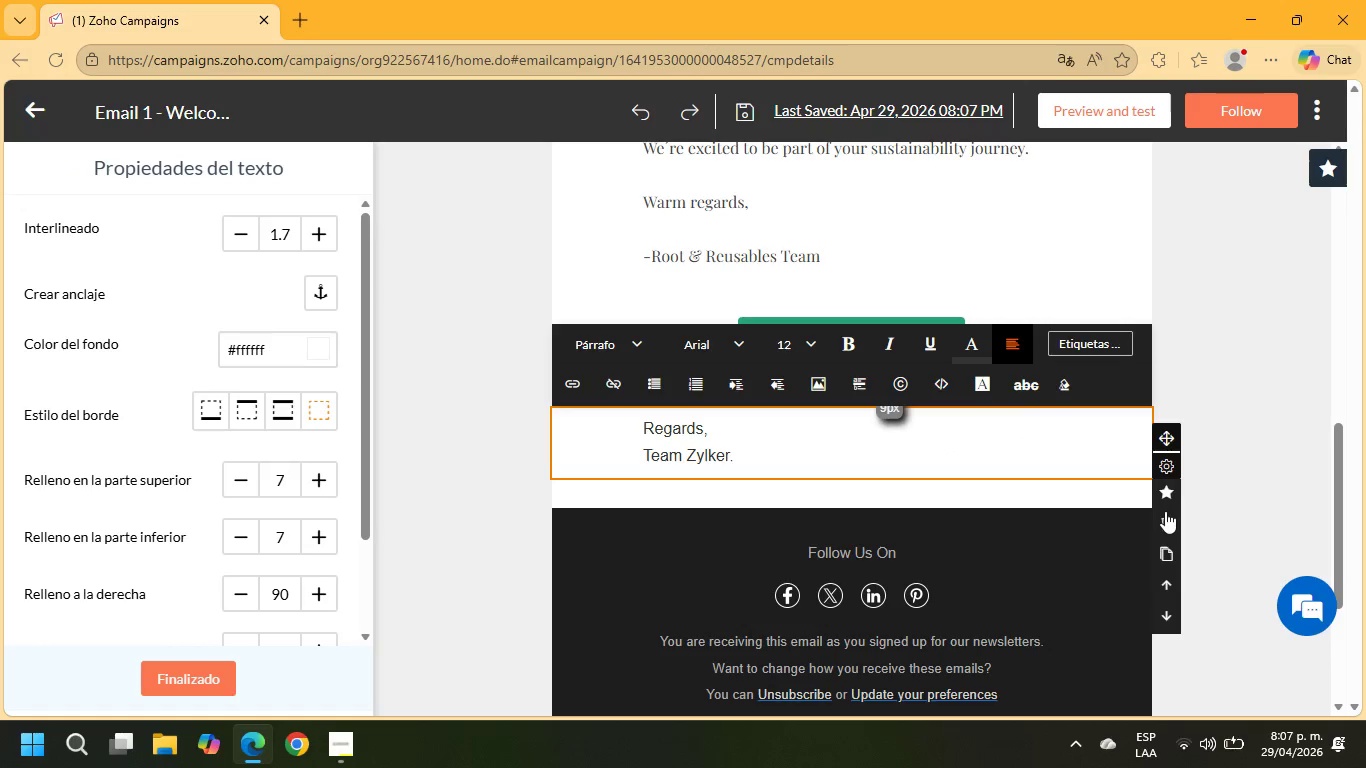 
left_click([1165, 515])
 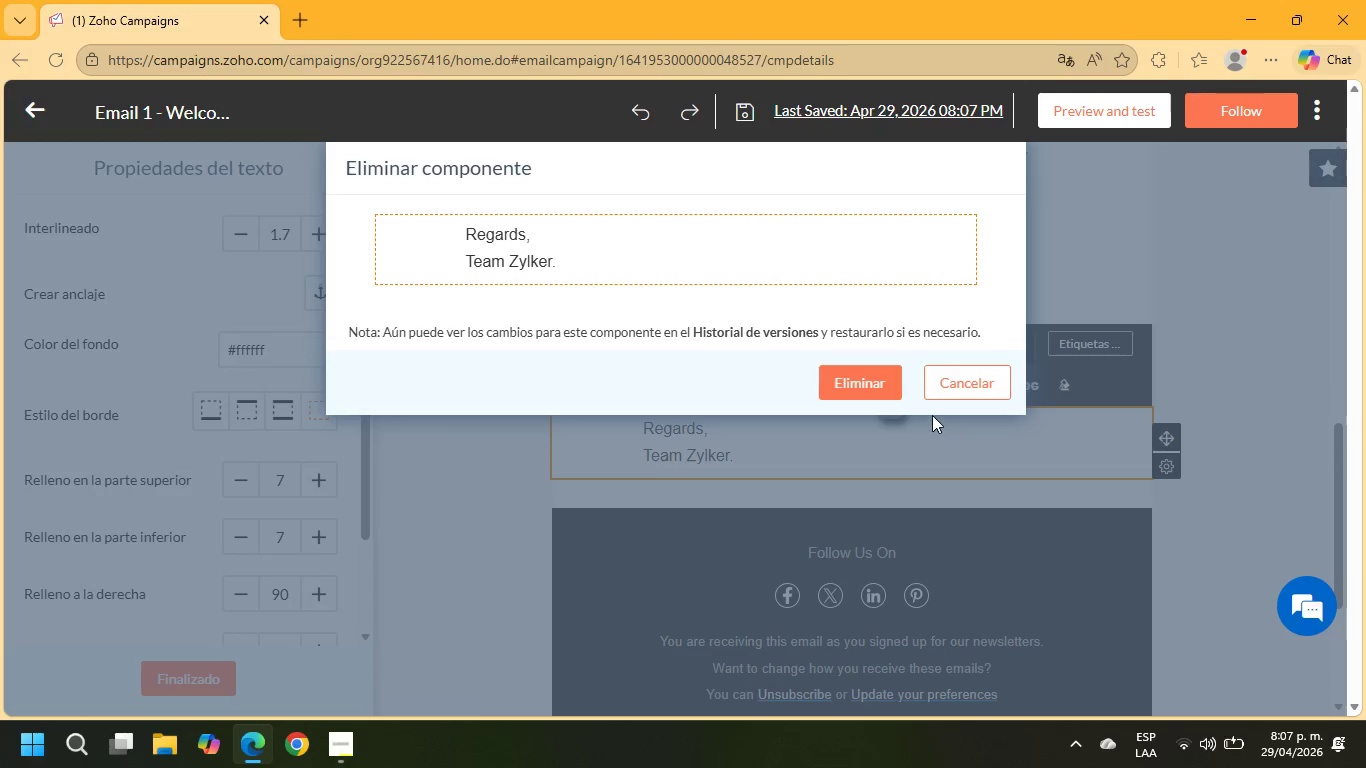 
left_click([872, 384])
 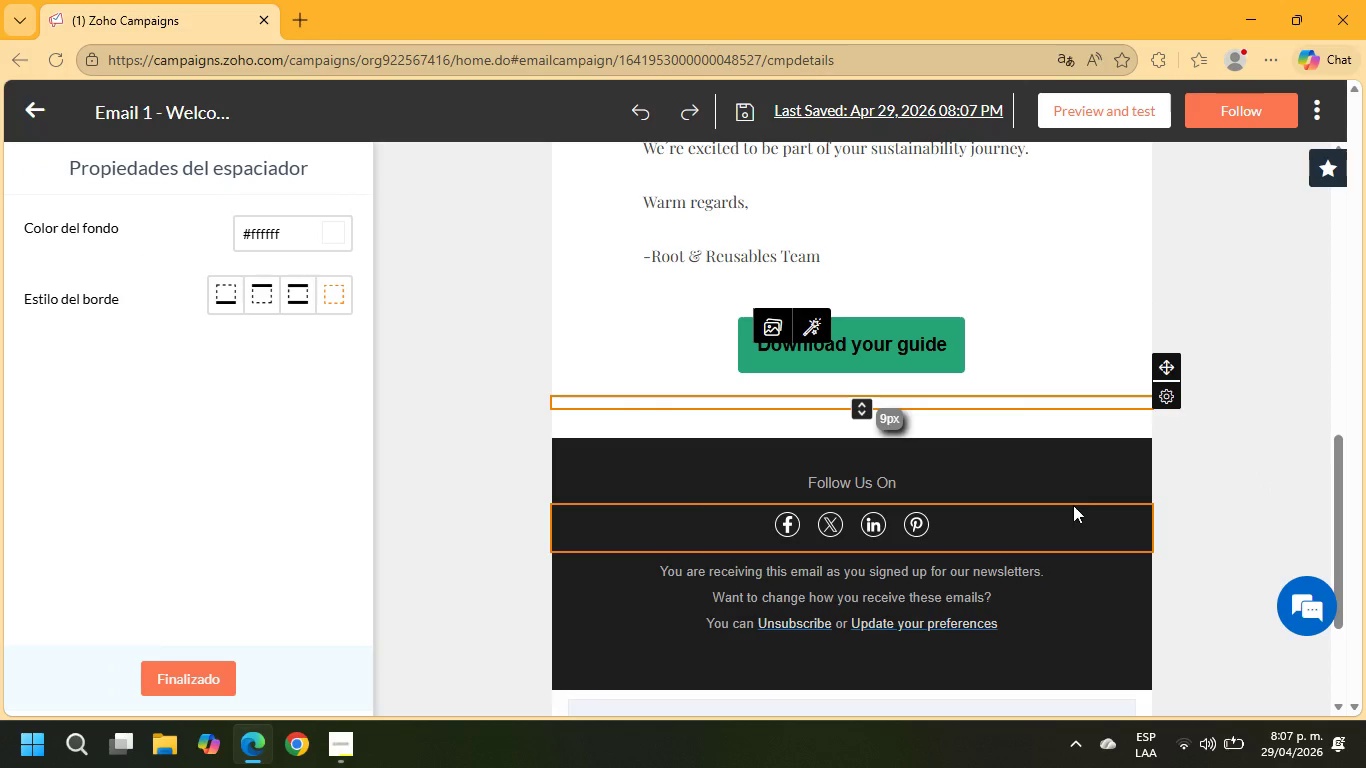 
scroll: coordinate [925, 385], scroll_direction: up, amount: 9.0
 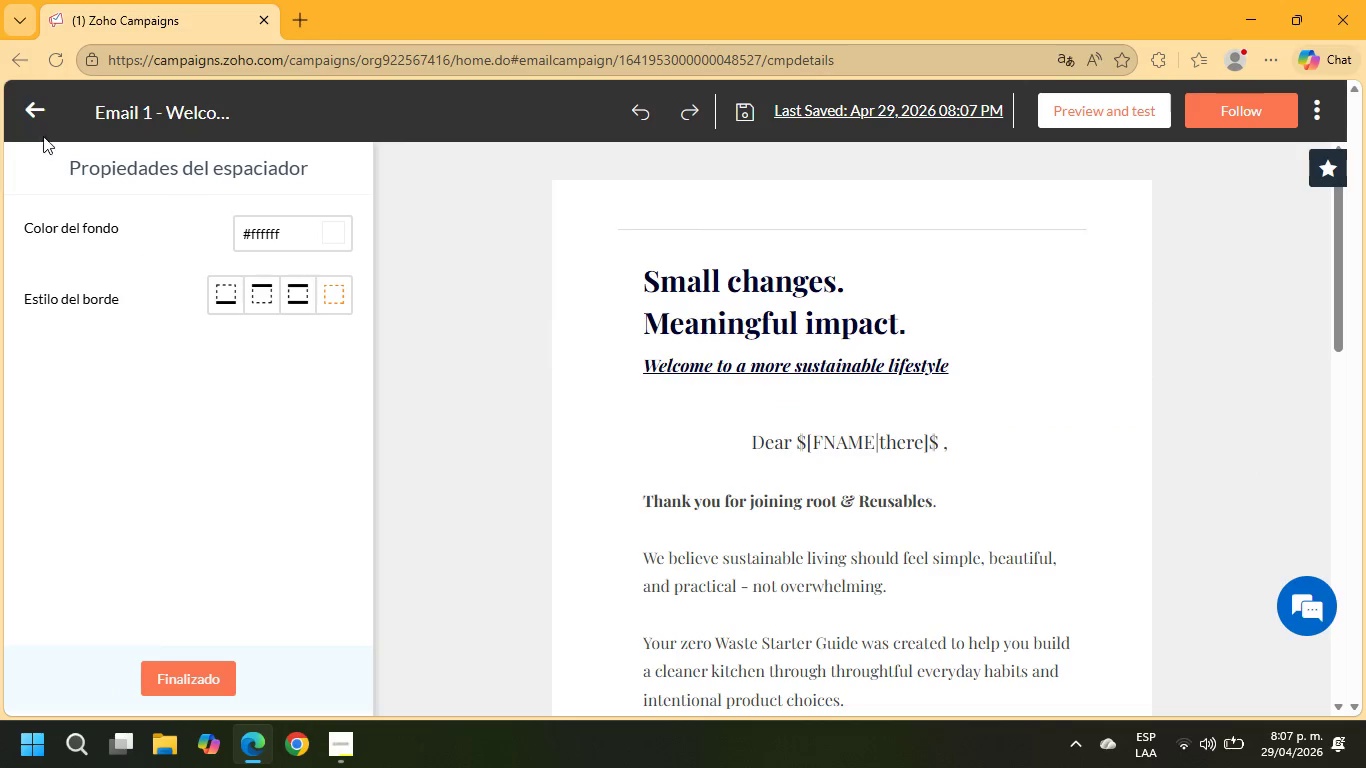 
left_click([161, 673])
 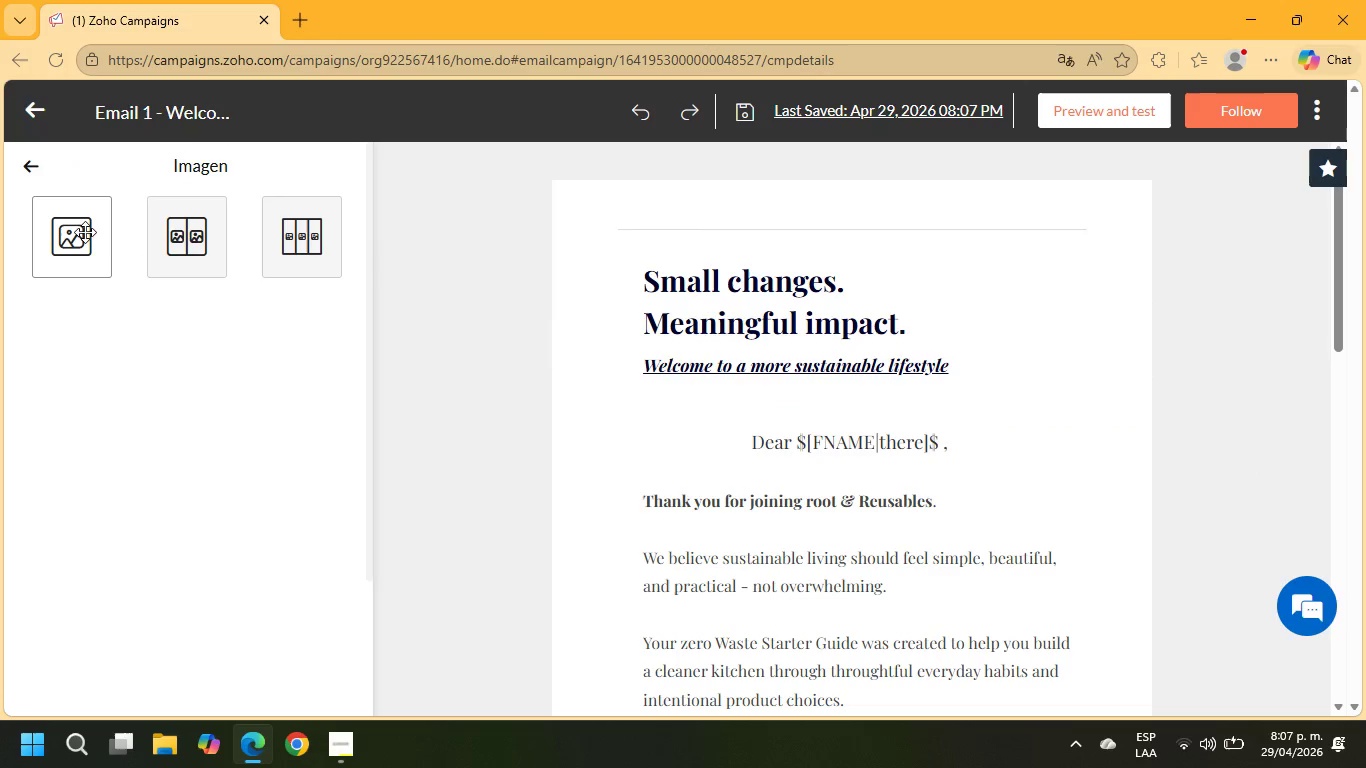 
left_click_drag(start_coordinate=[85, 232], to_coordinate=[918, 414])
 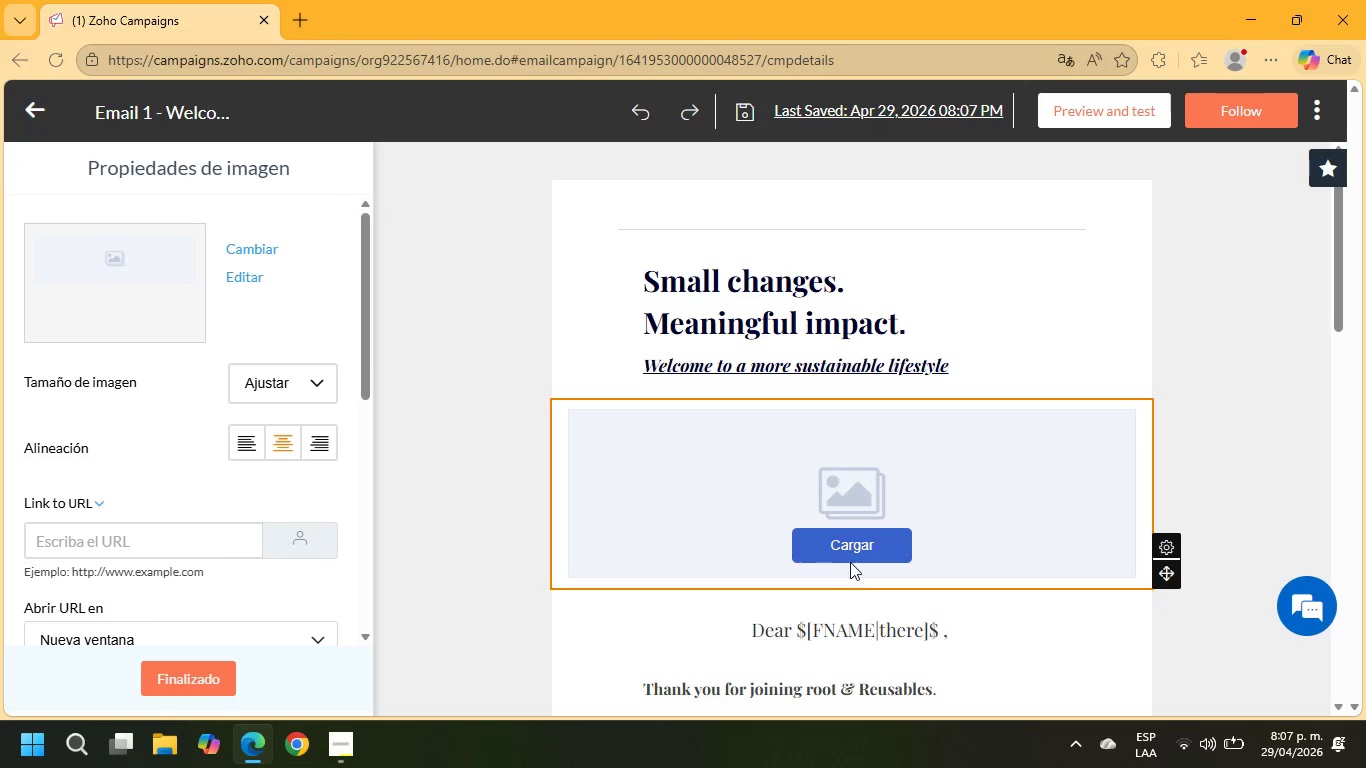 
left_click([847, 545])
 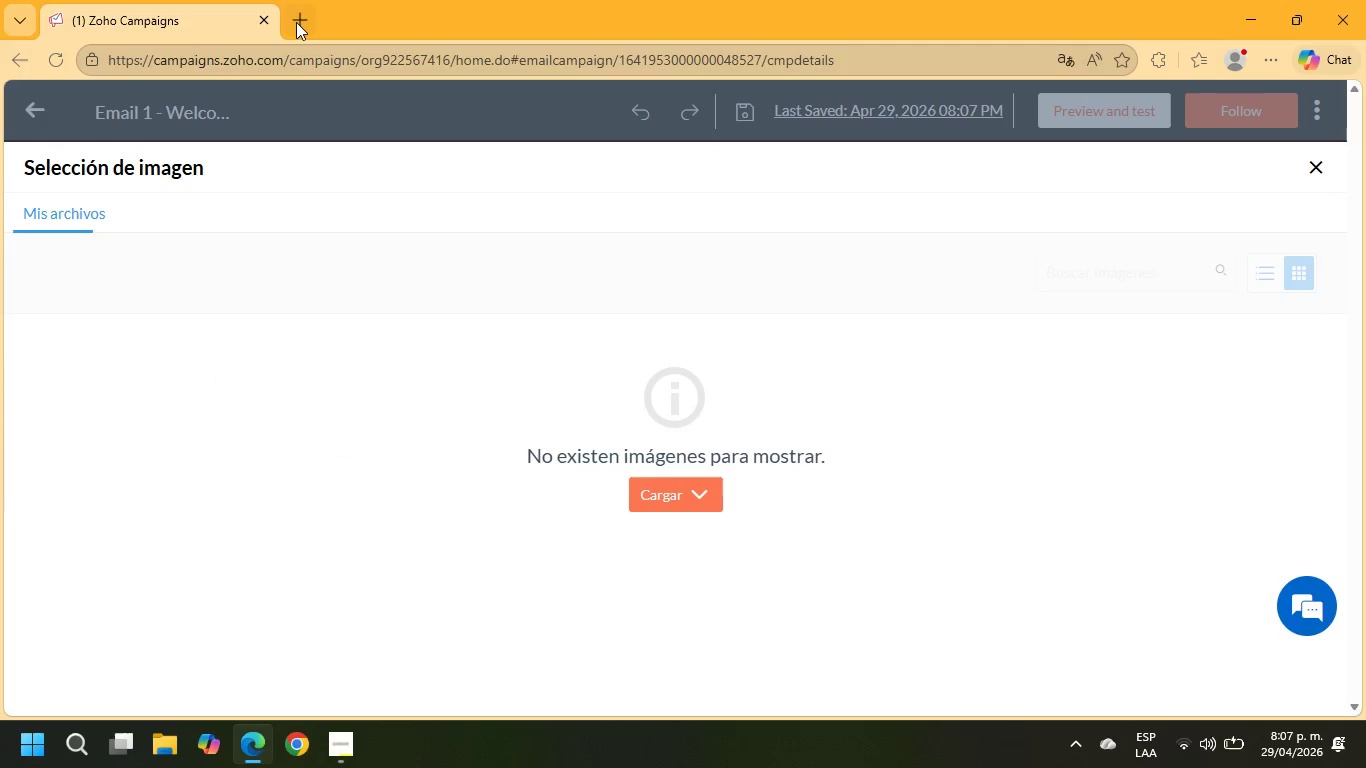 
wait(5.31)
 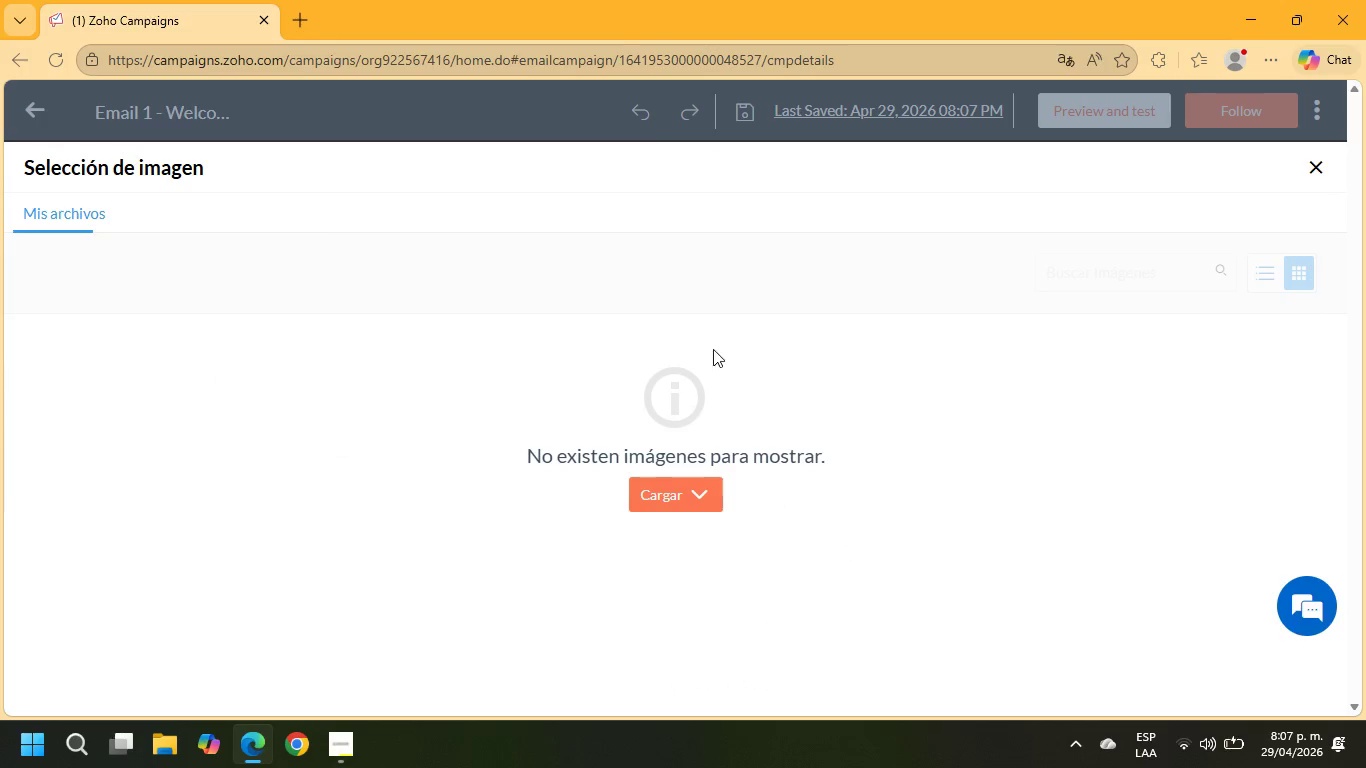 
left_click([332, 754])